 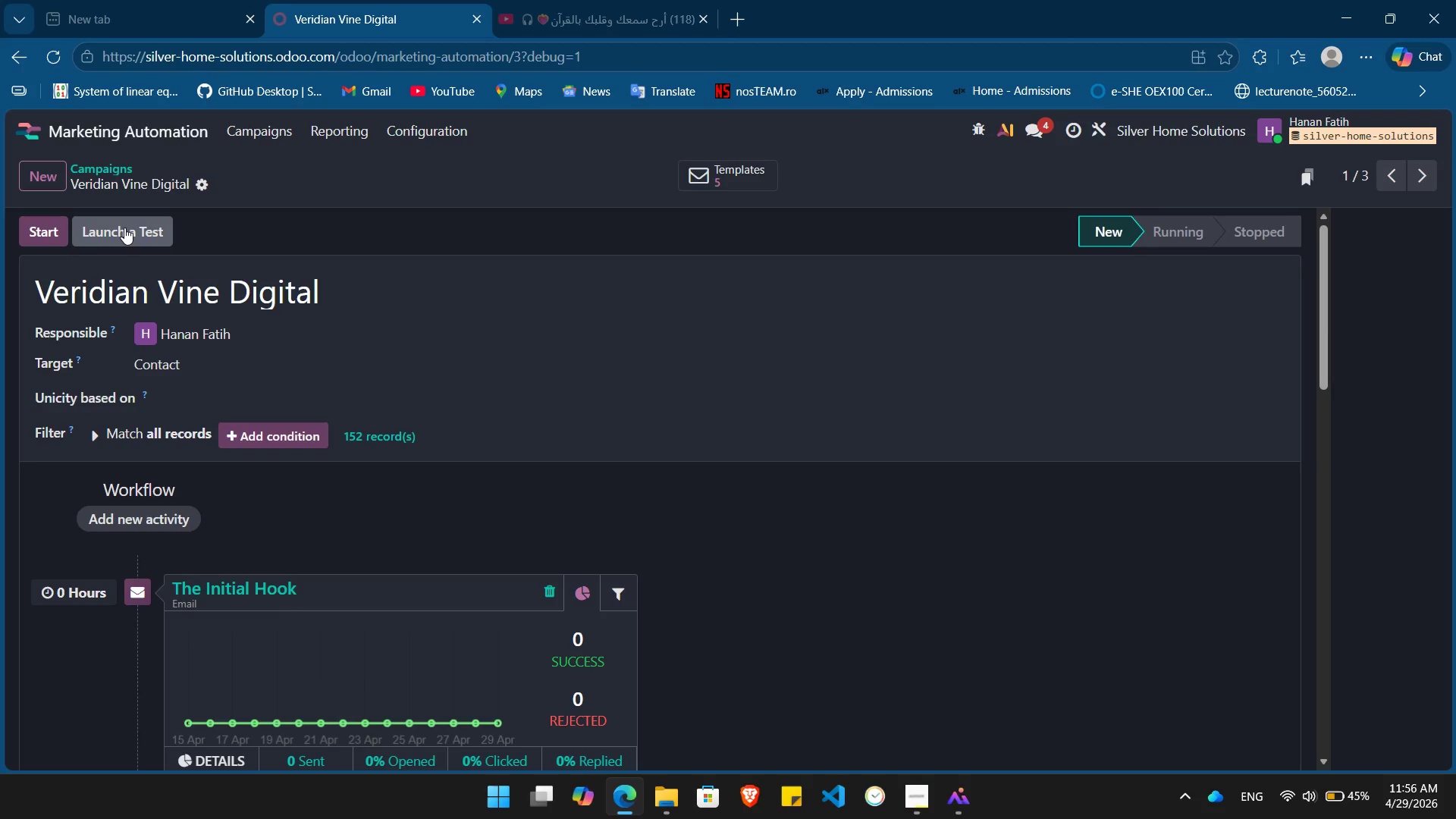 
left_click([101, 226])
 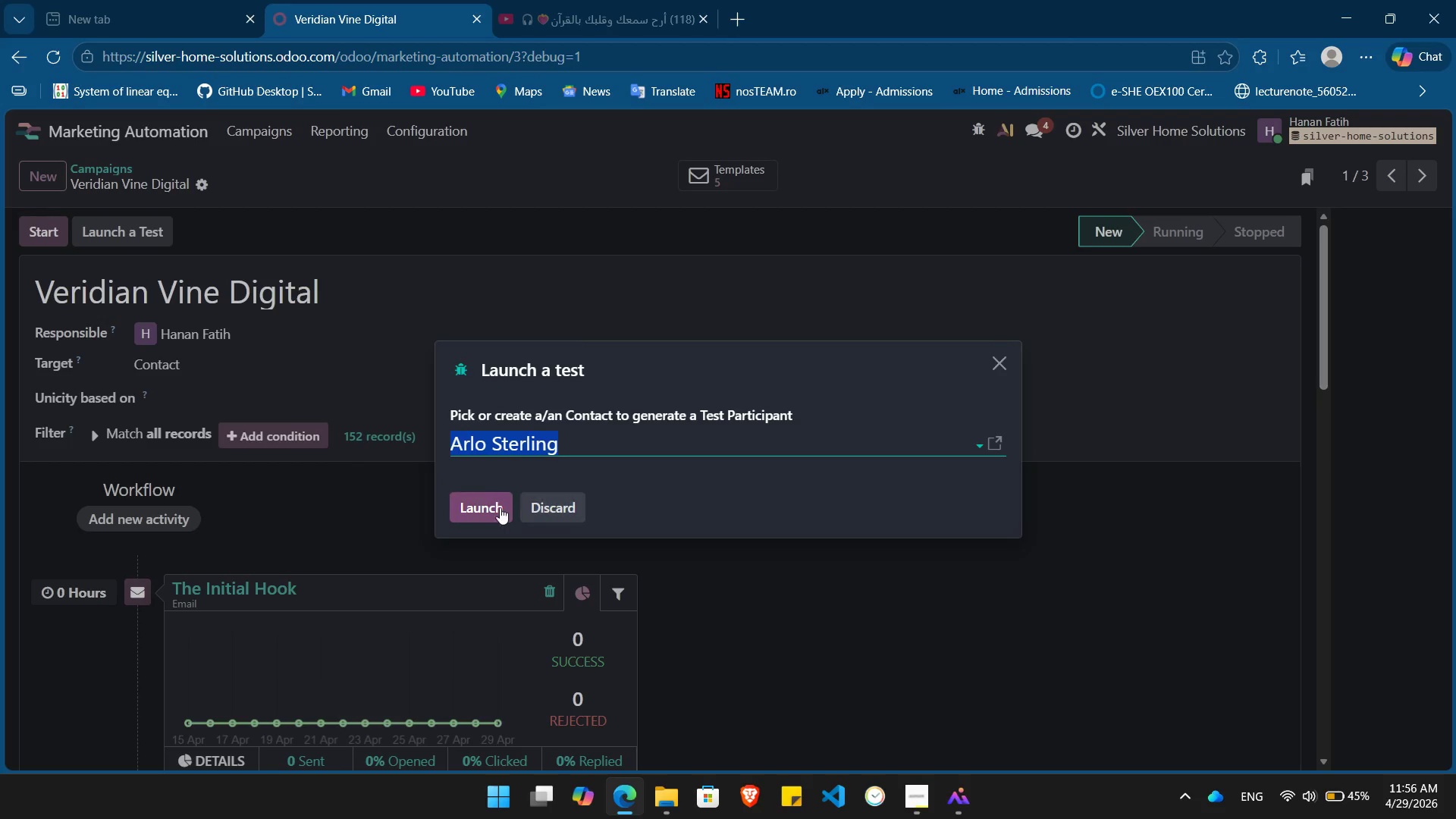 
left_click([488, 506])
 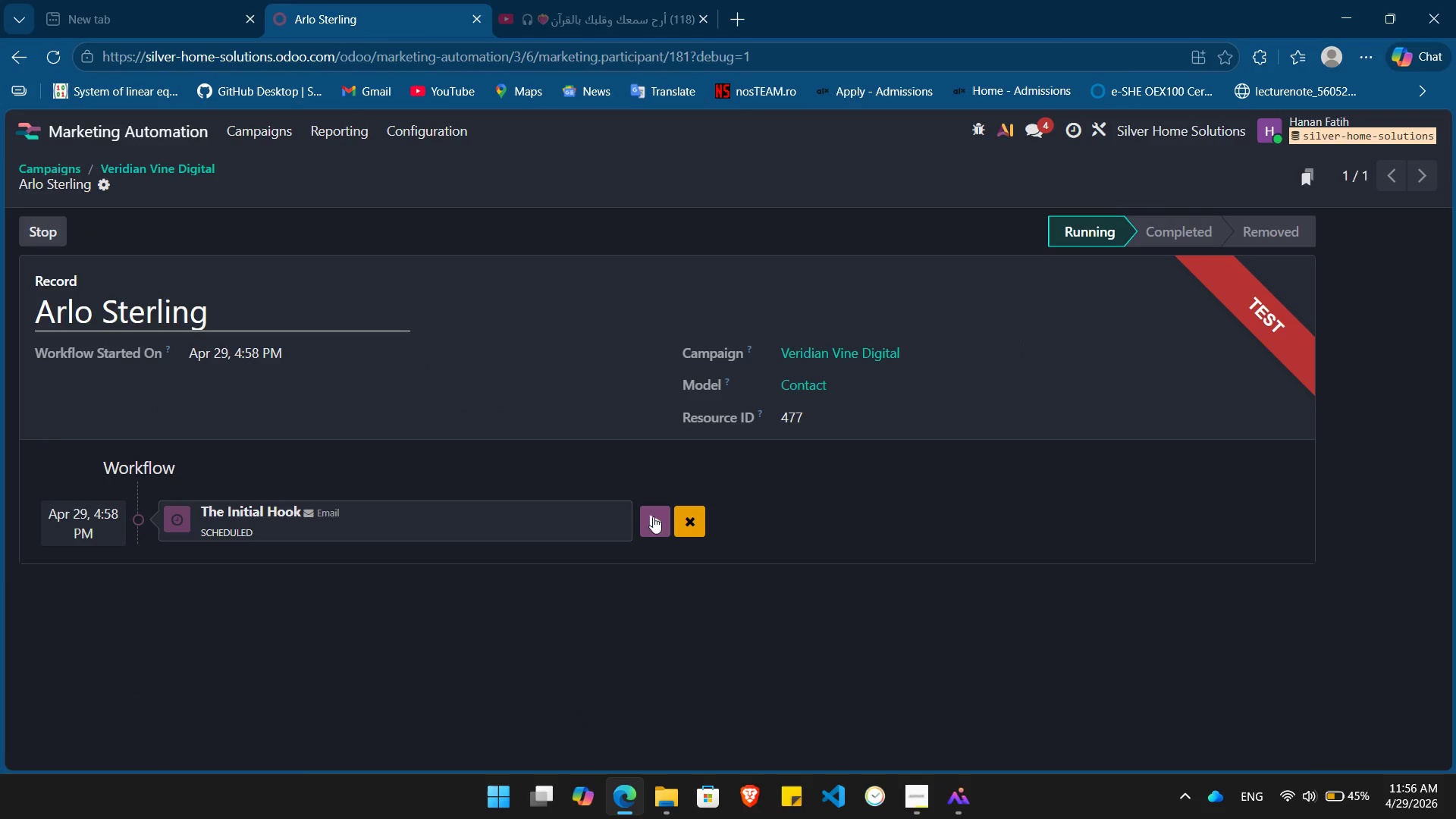 
left_click([645, 521])
 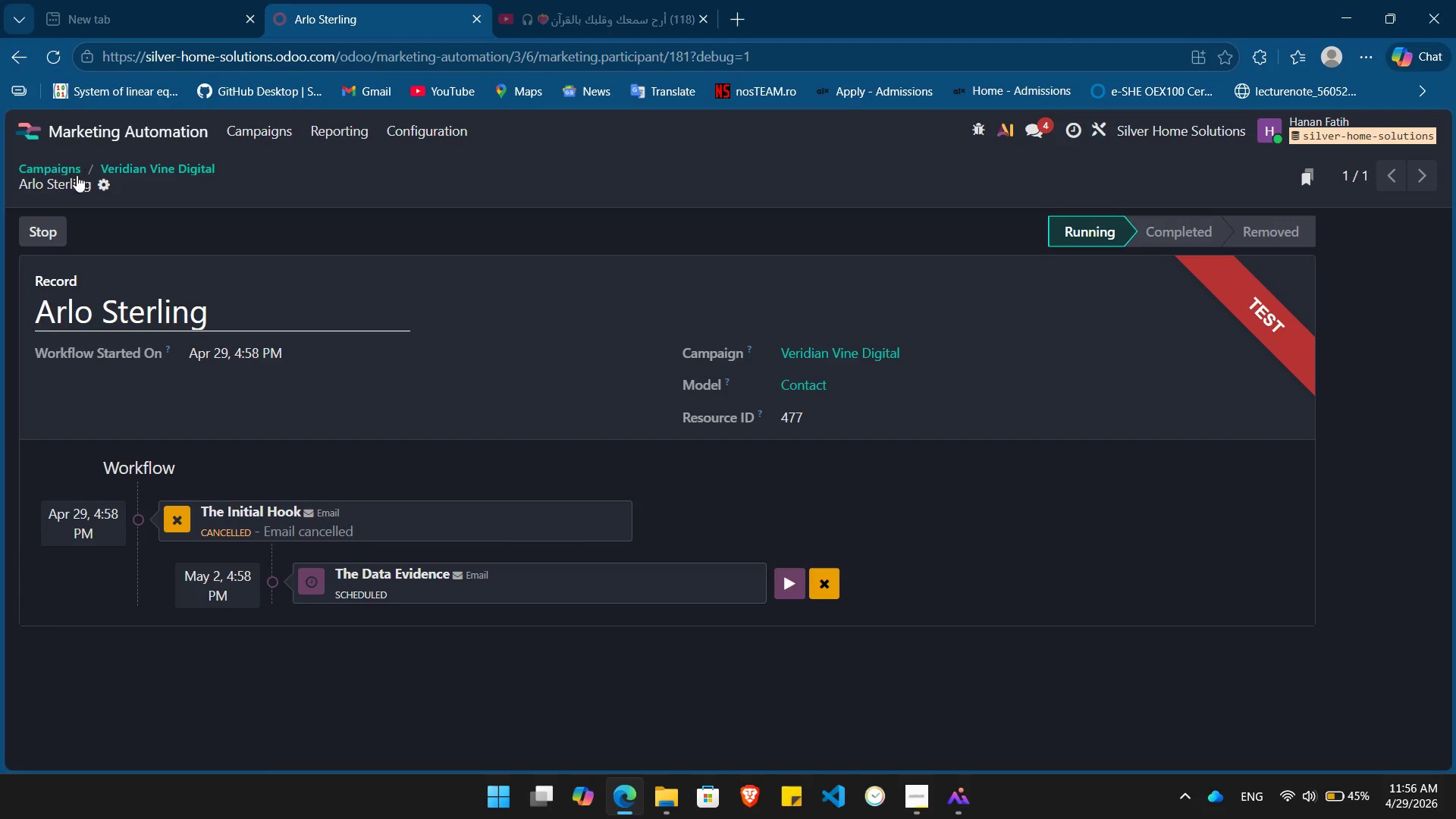 
left_click([48, 228])
 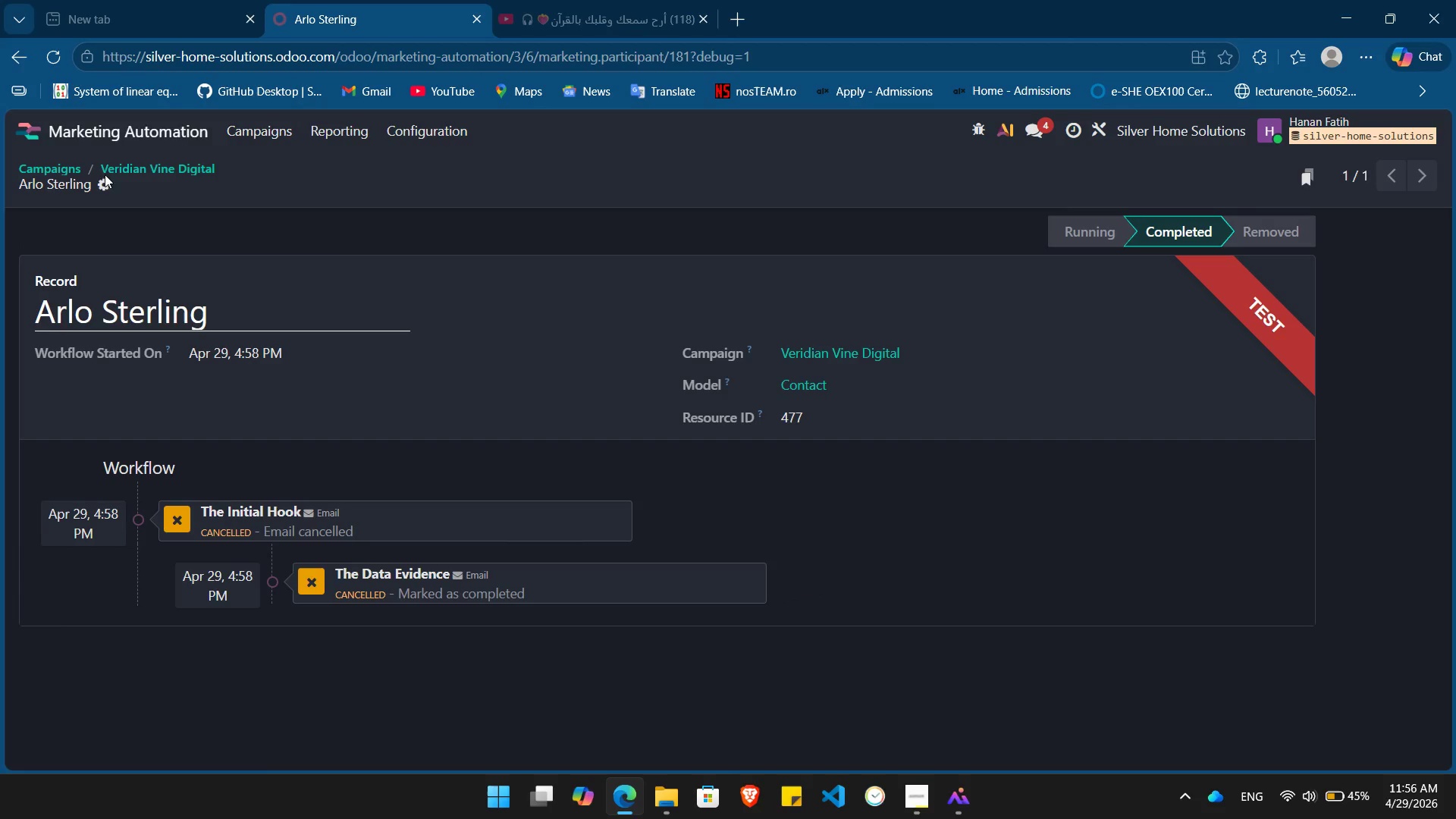 
left_click([155, 162])
 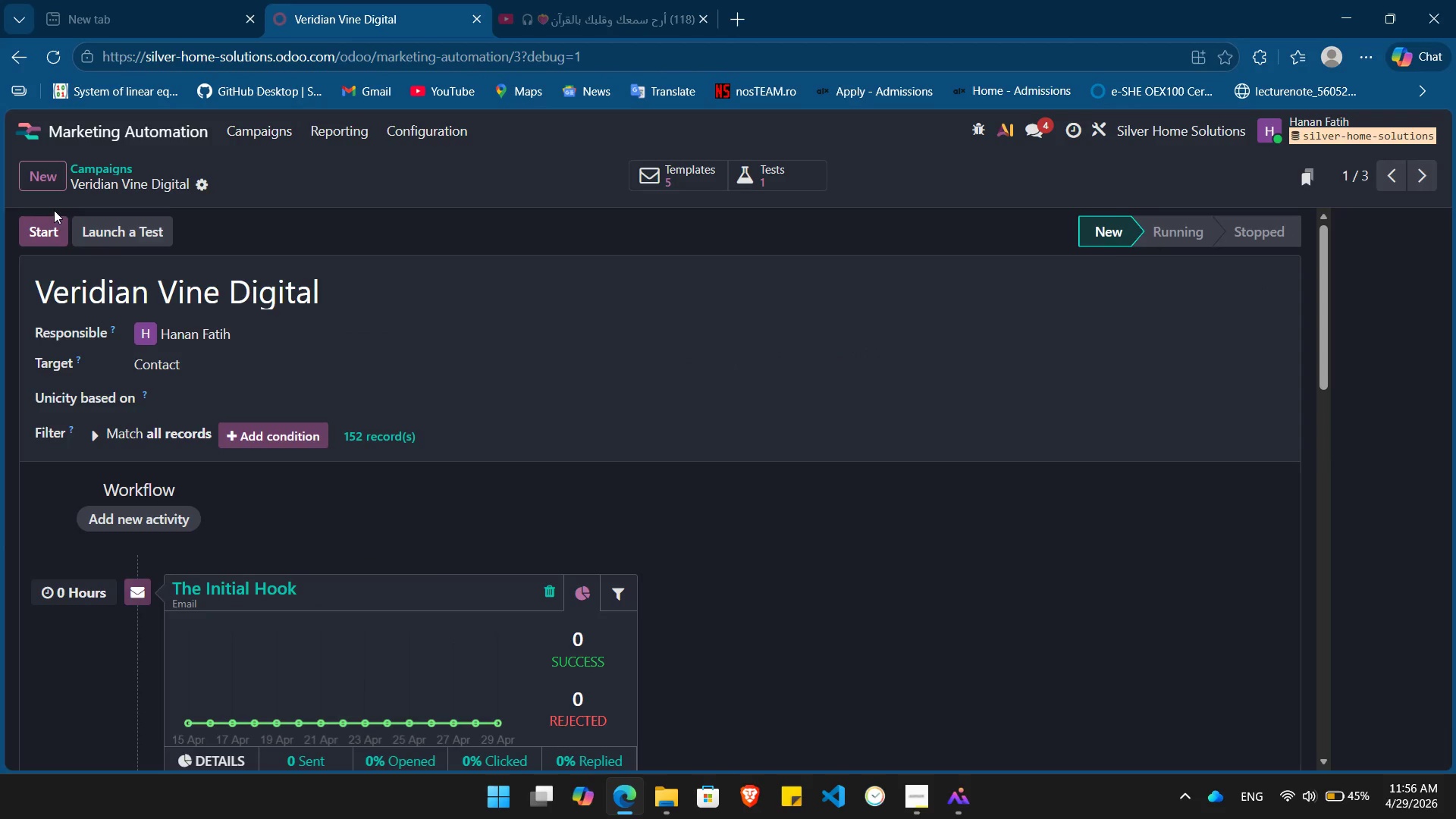 
left_click([37, 232])
 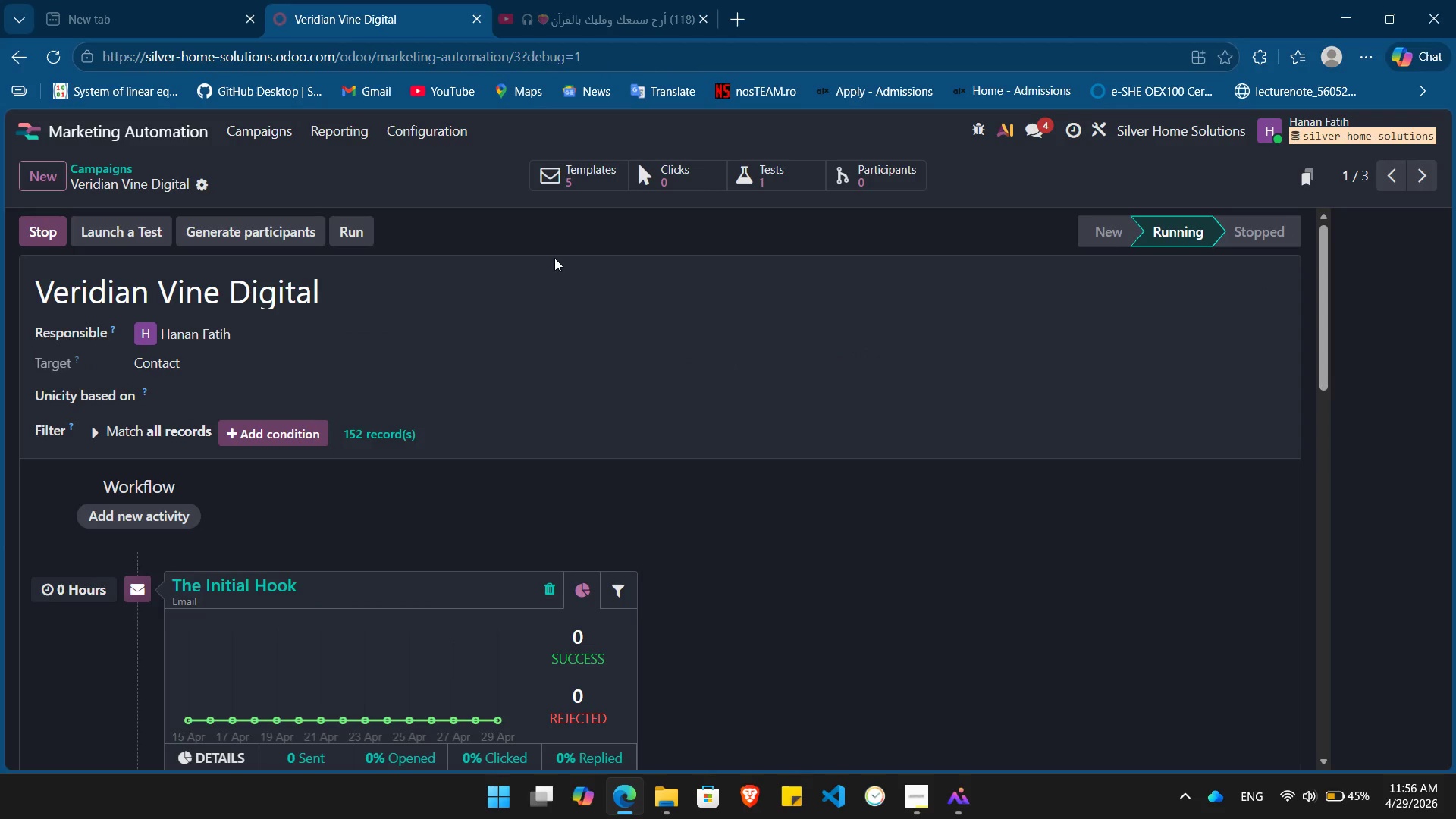 
left_click([598, 250])
 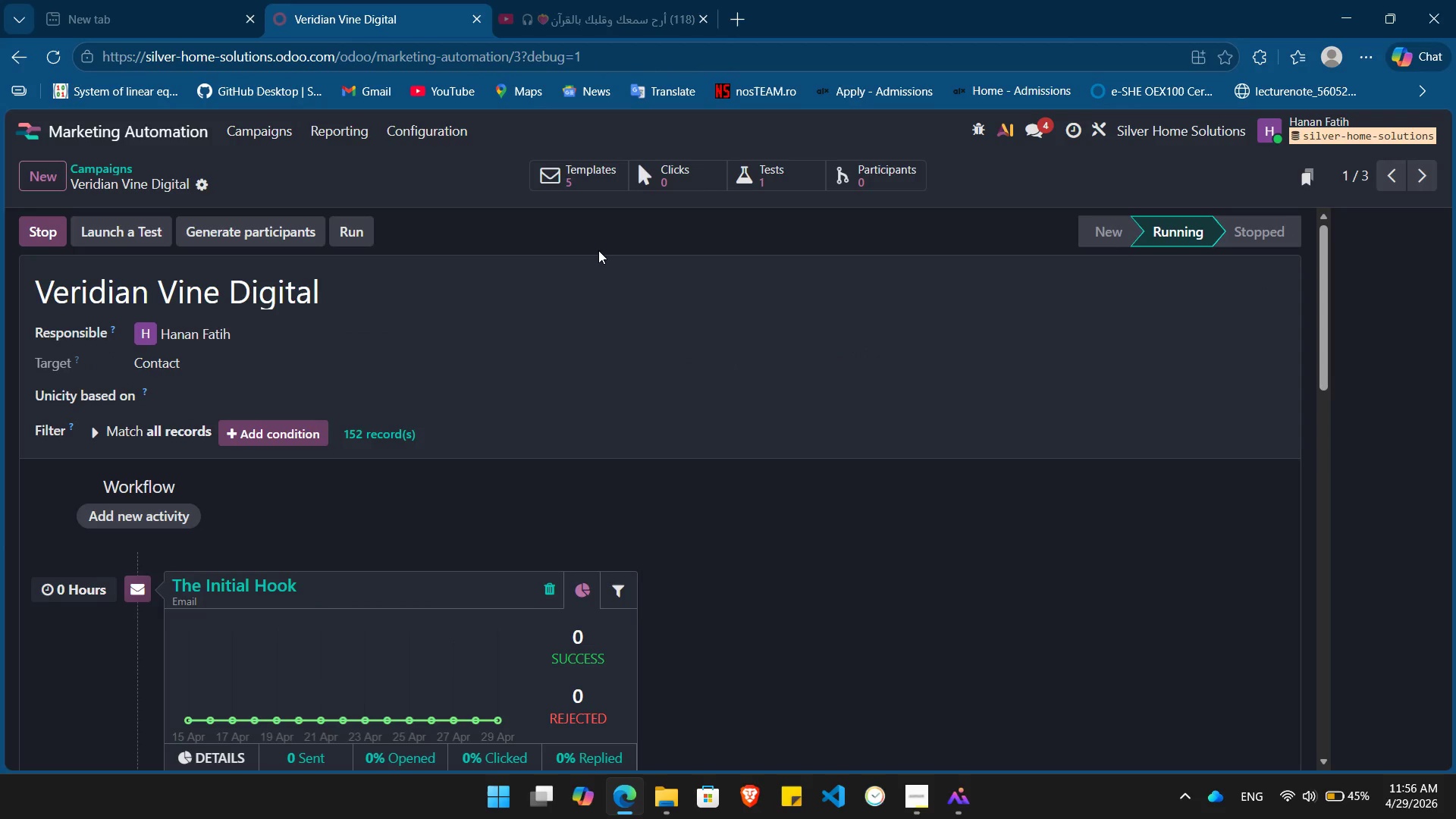 
key(Alt+Meta+R)
 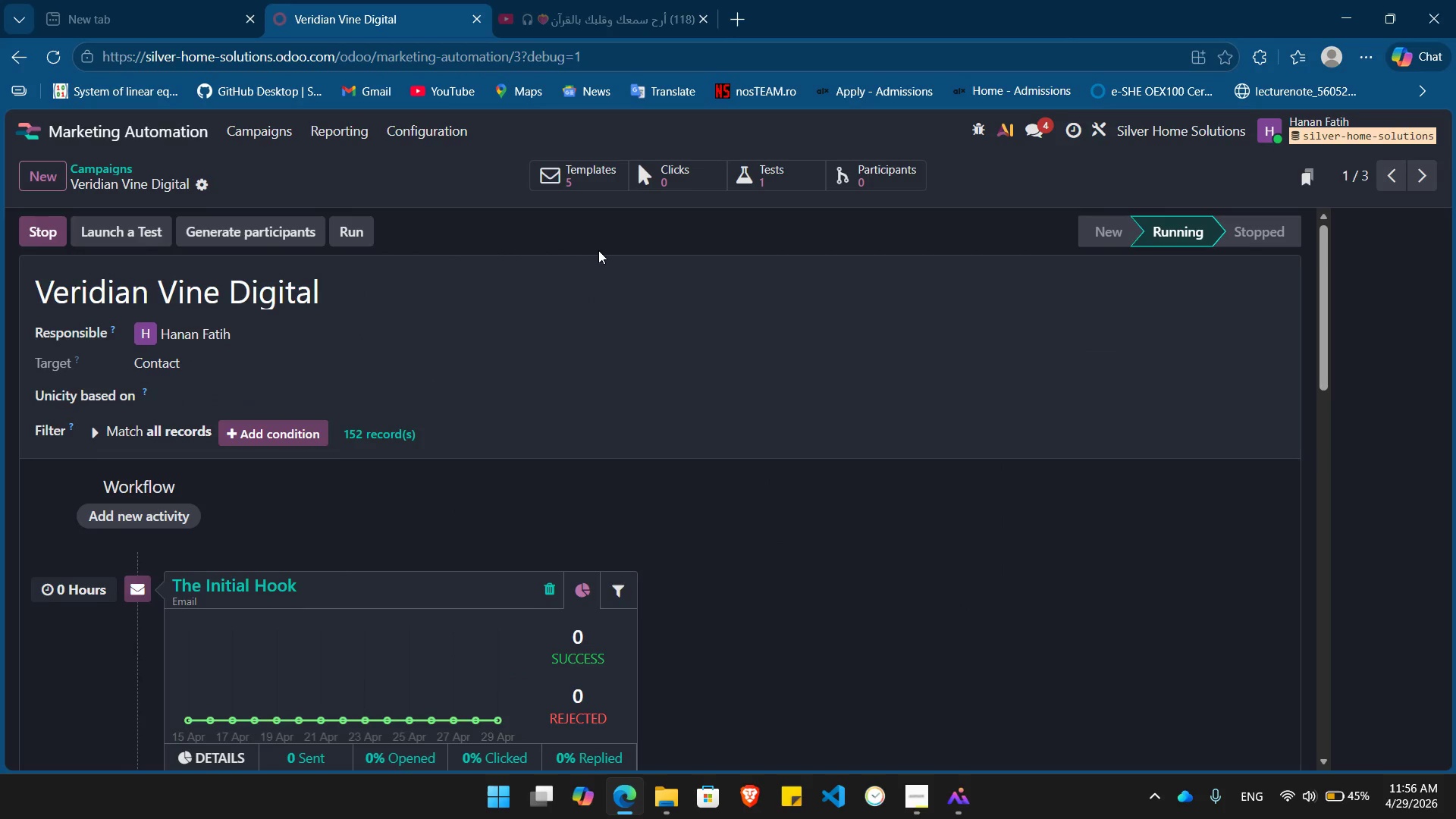 
wait(16.99)
 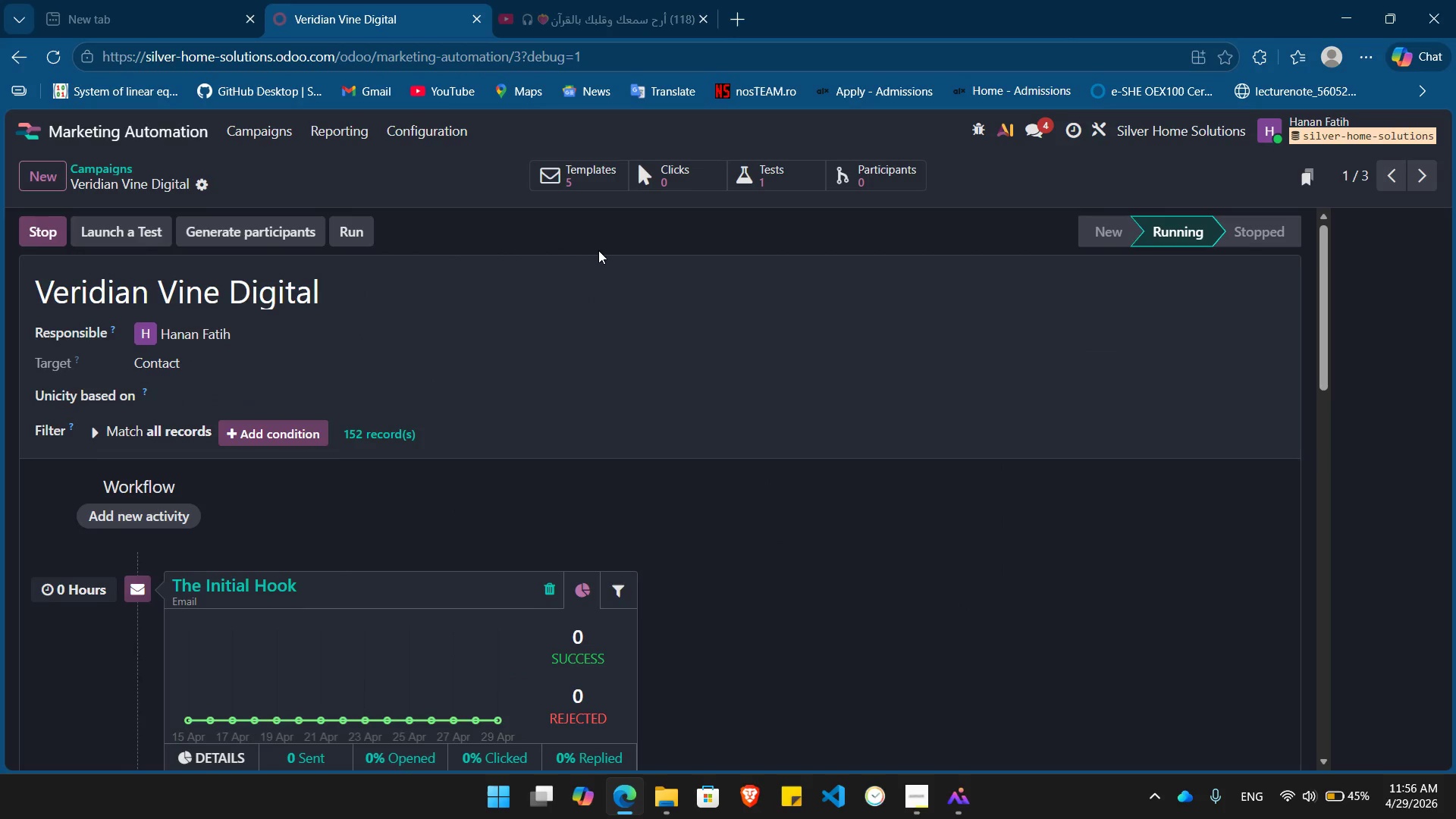 
left_click([163, 133])
 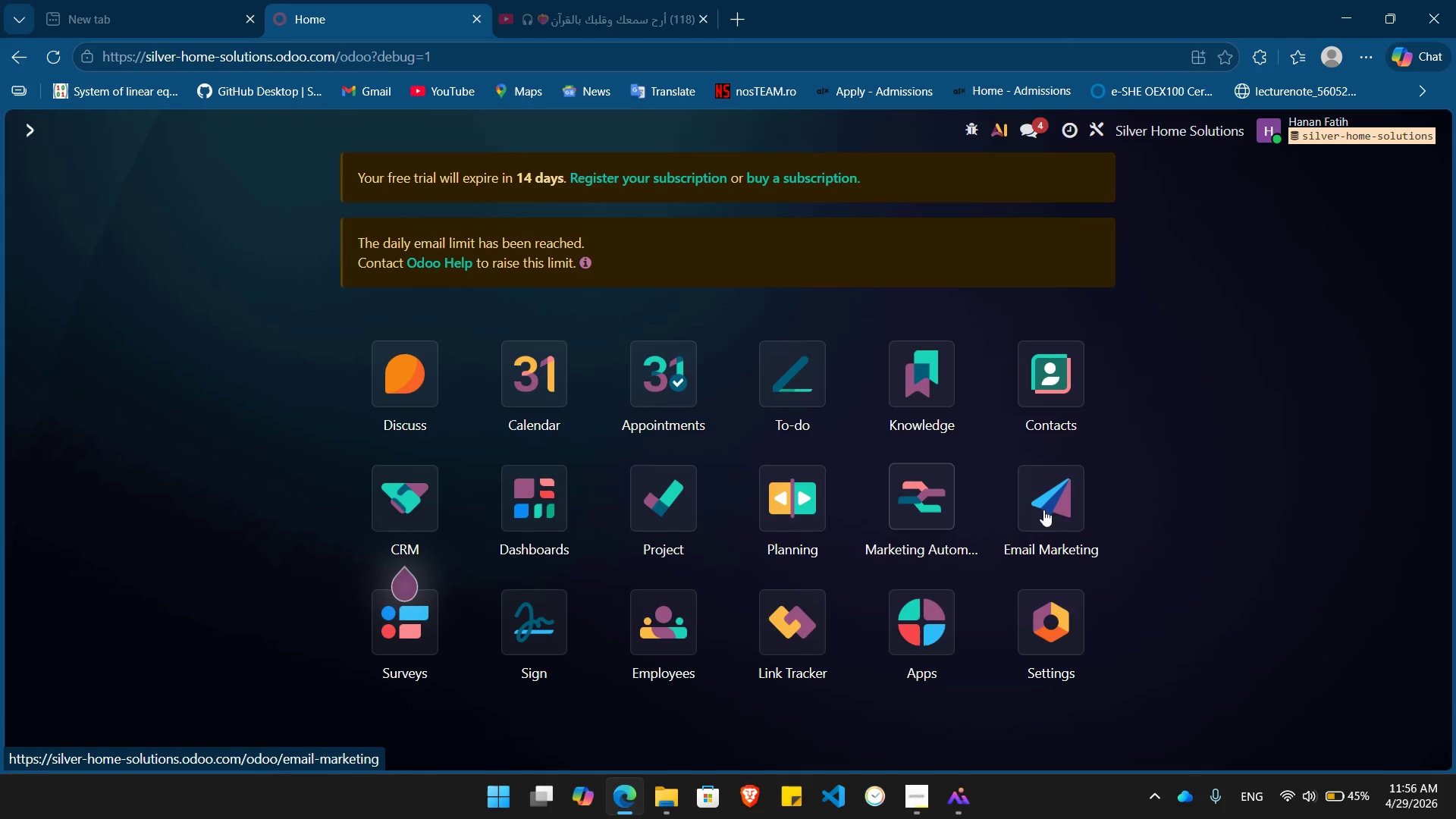 
left_click([921, 510])
 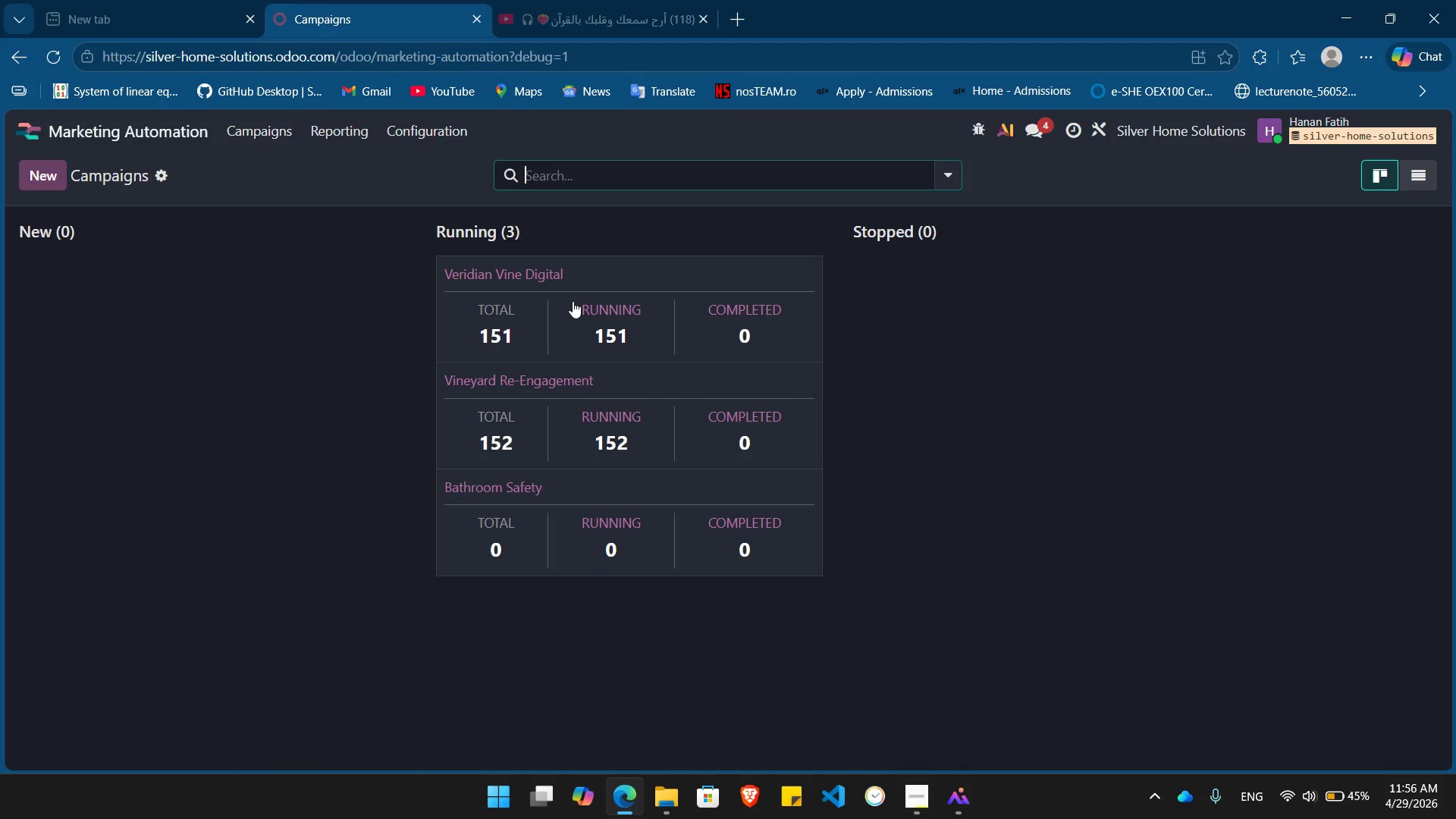 
left_click([573, 301])
 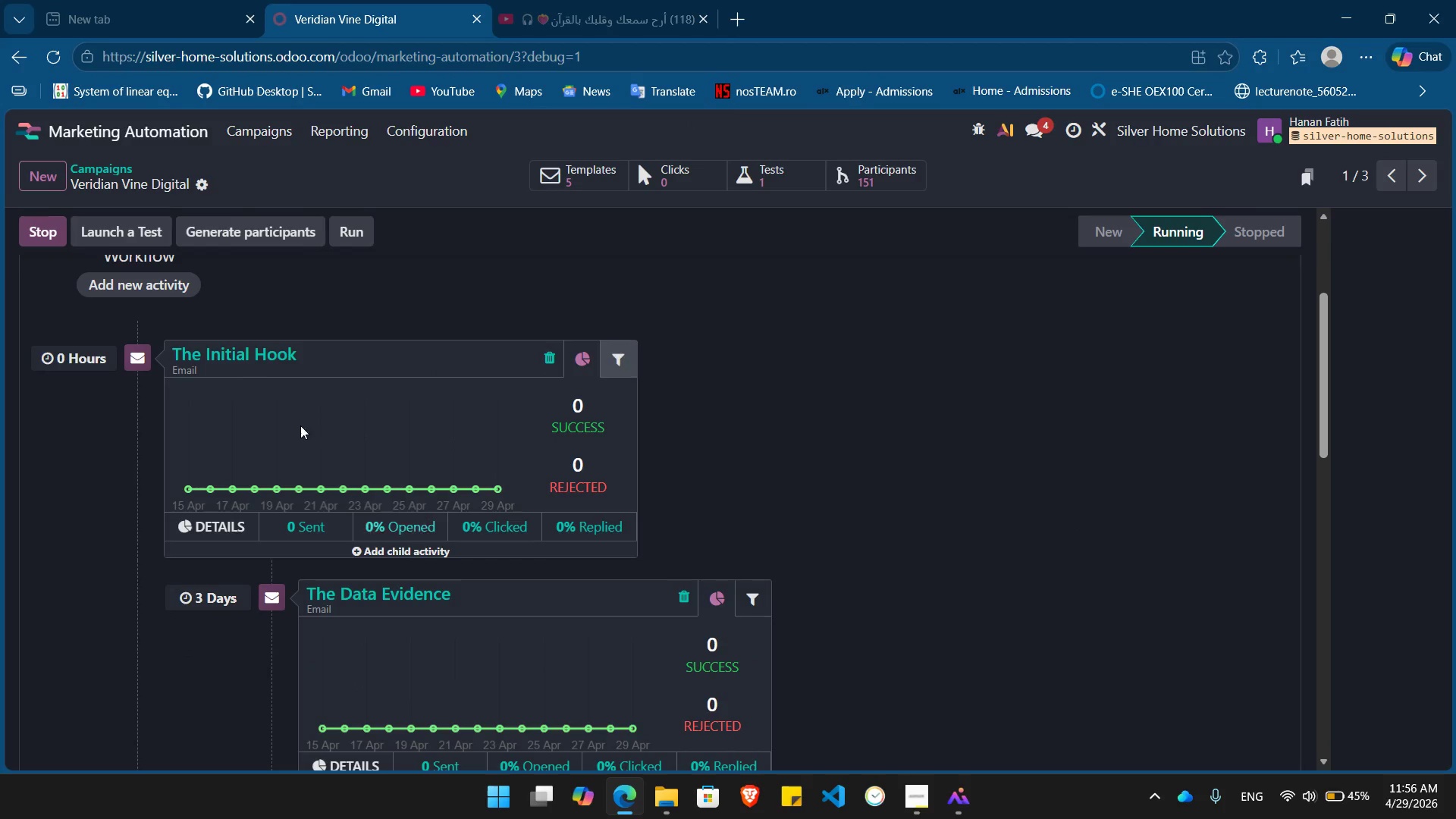 
left_click([234, 362])
 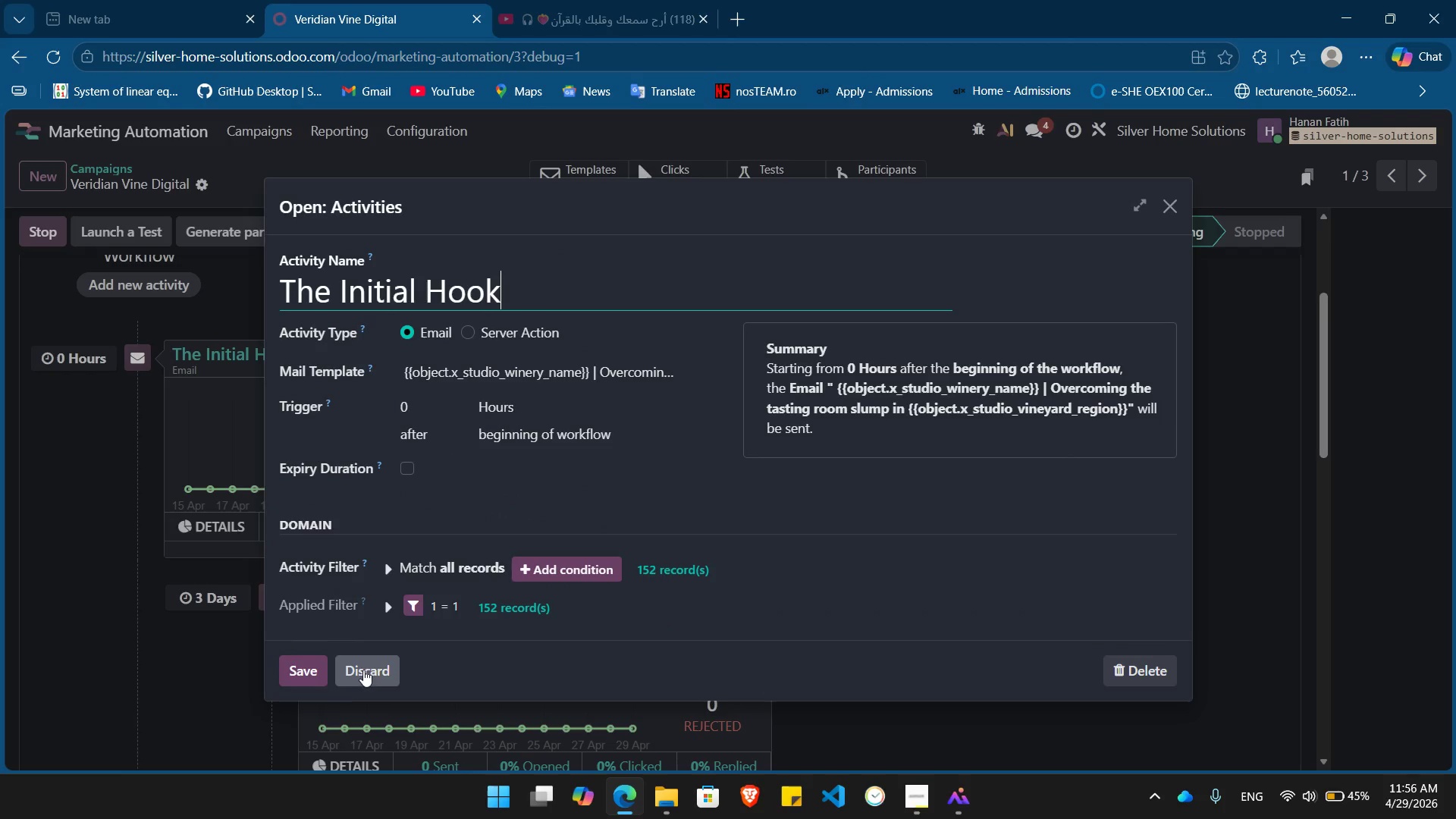 
left_click([363, 669])
 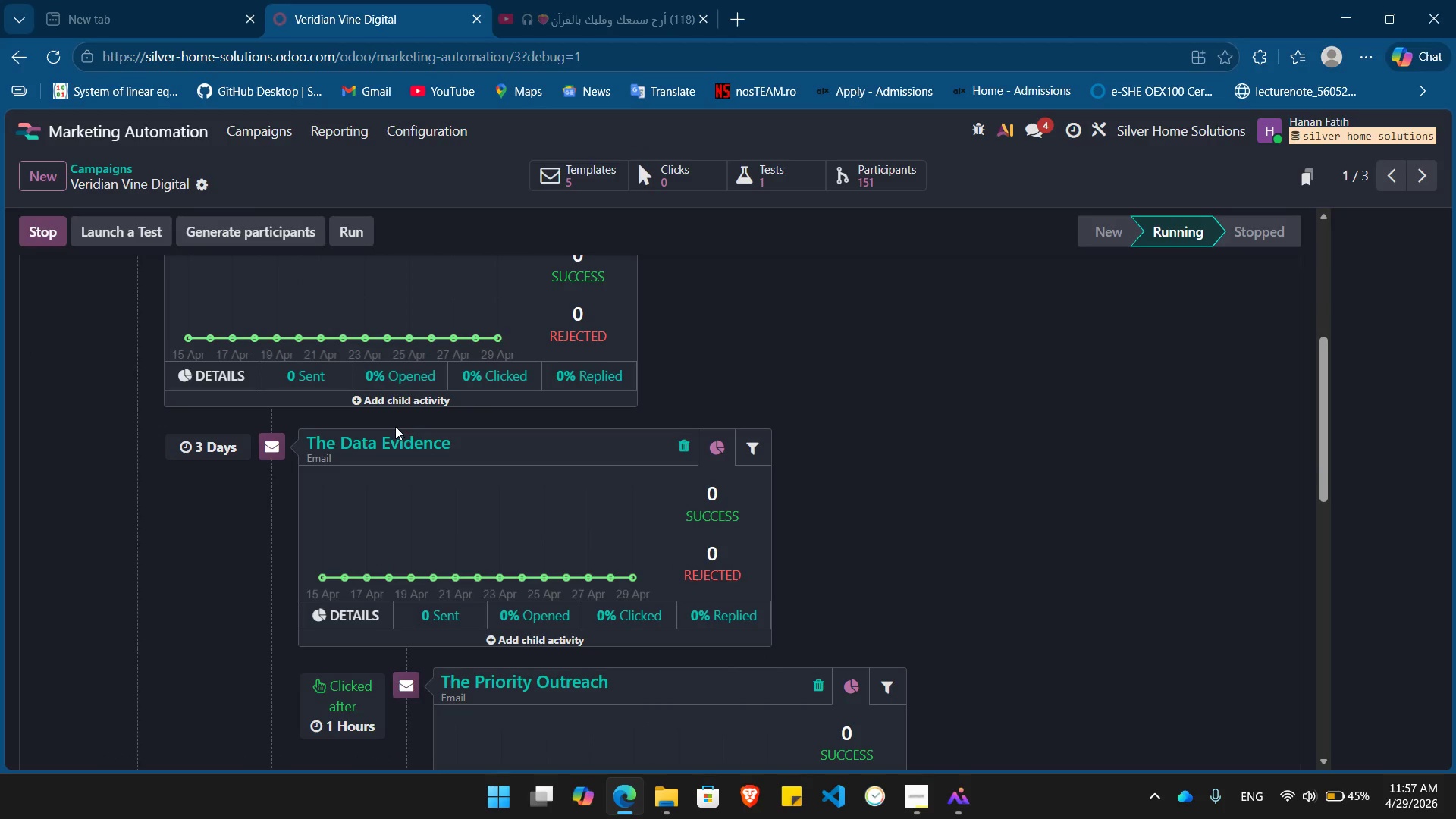 
left_click([395, 438])
 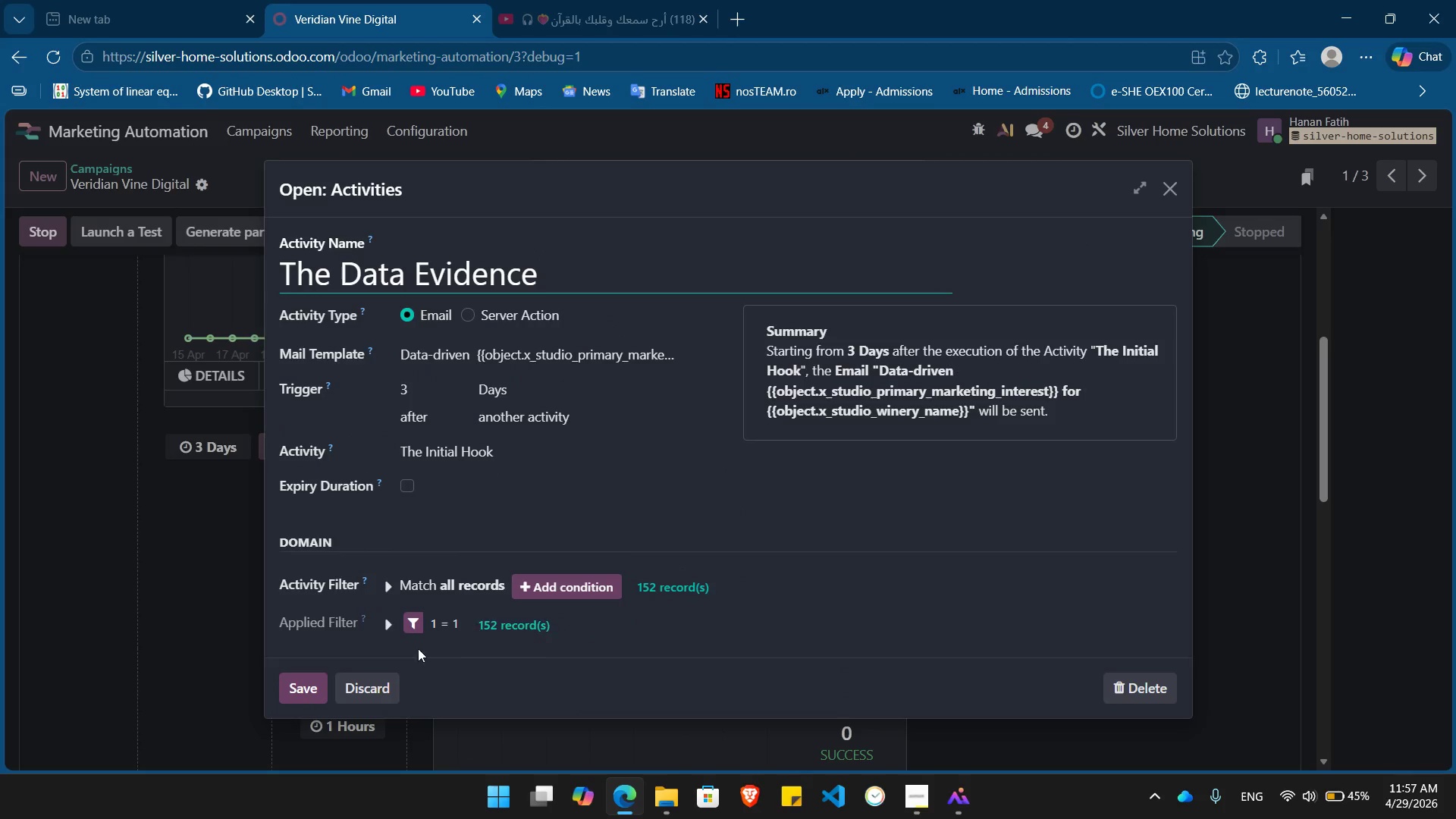 
left_click([370, 688])
 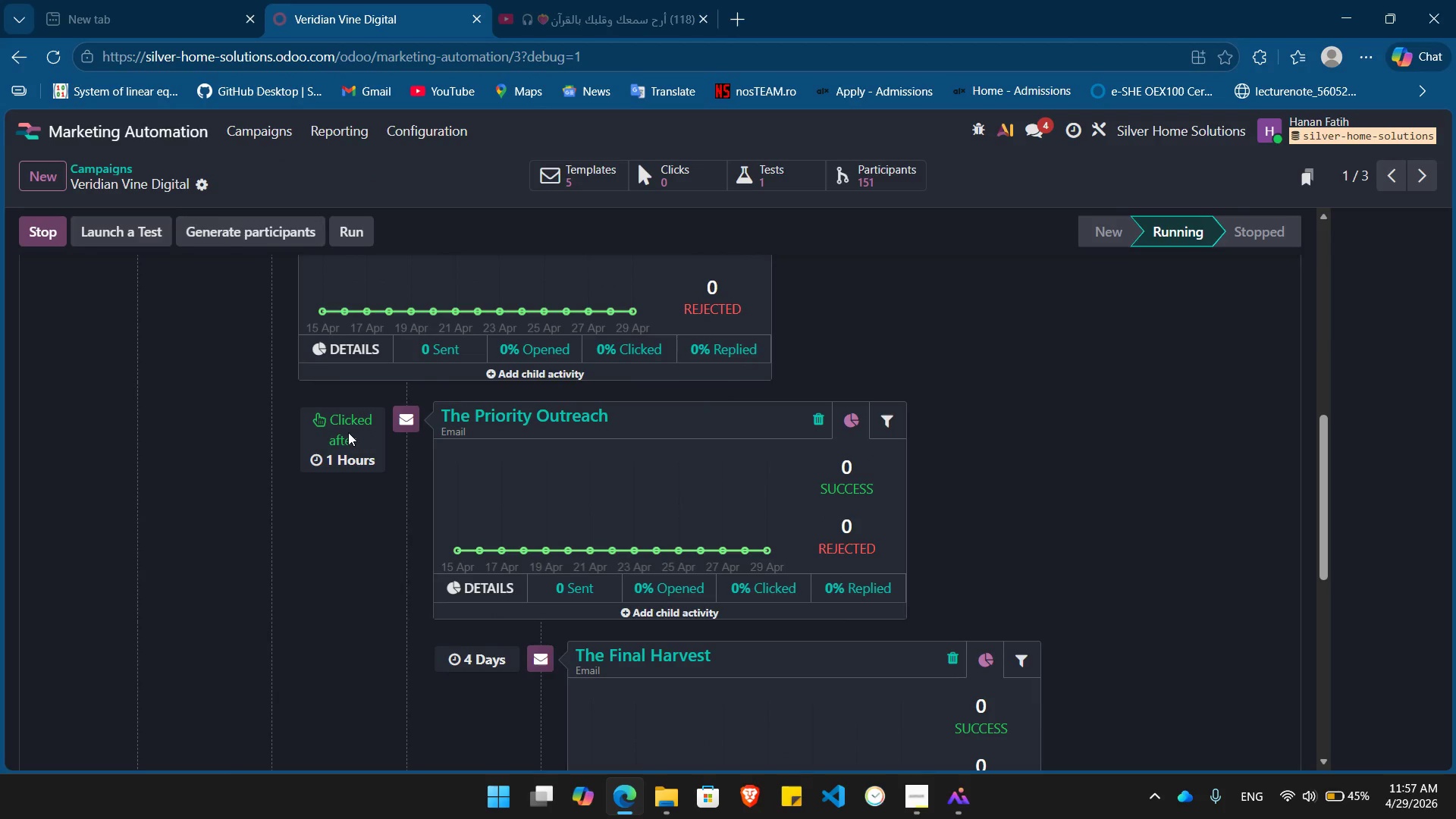 
left_click([536, 420])
 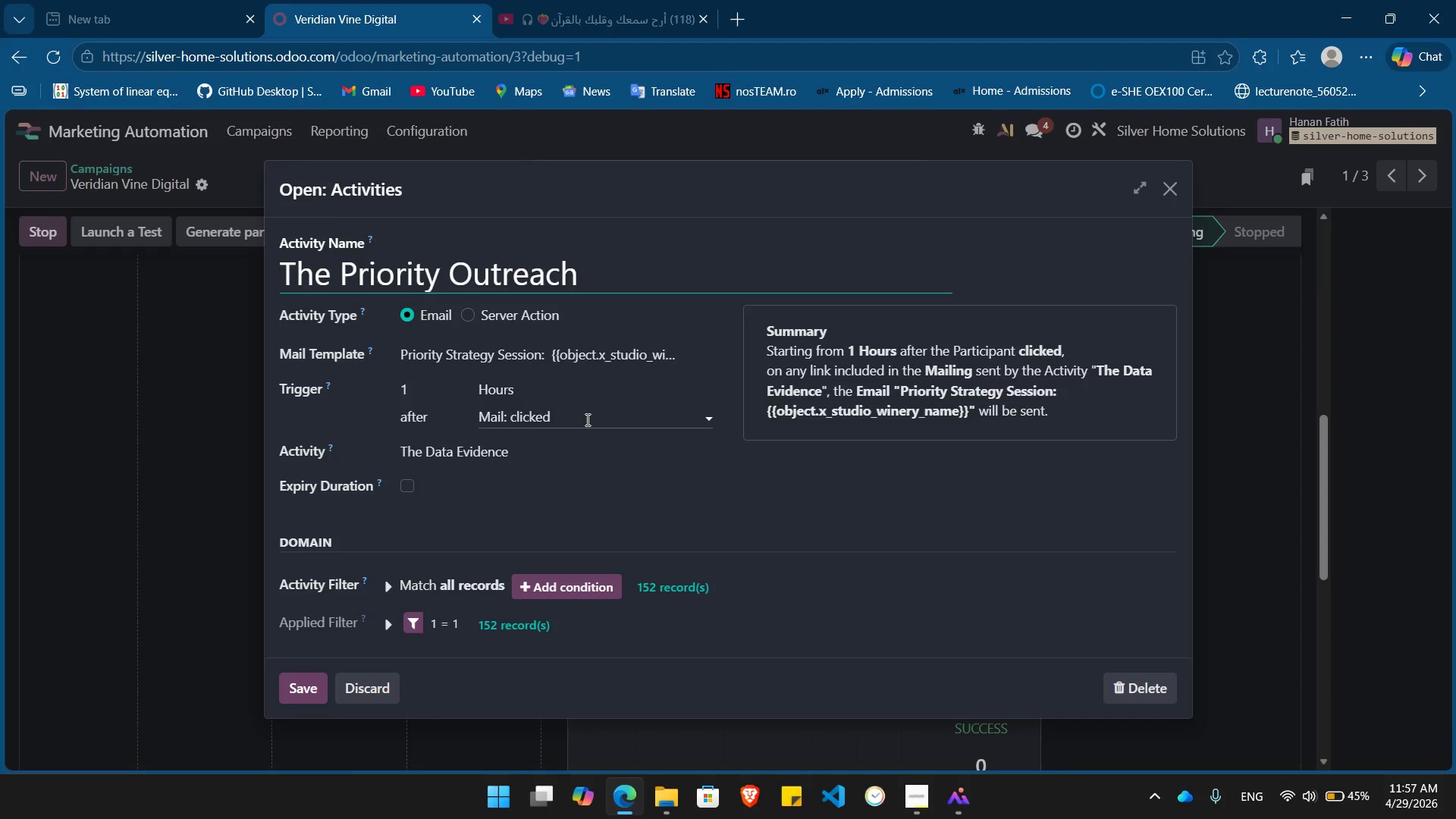 
left_click([586, 419])
 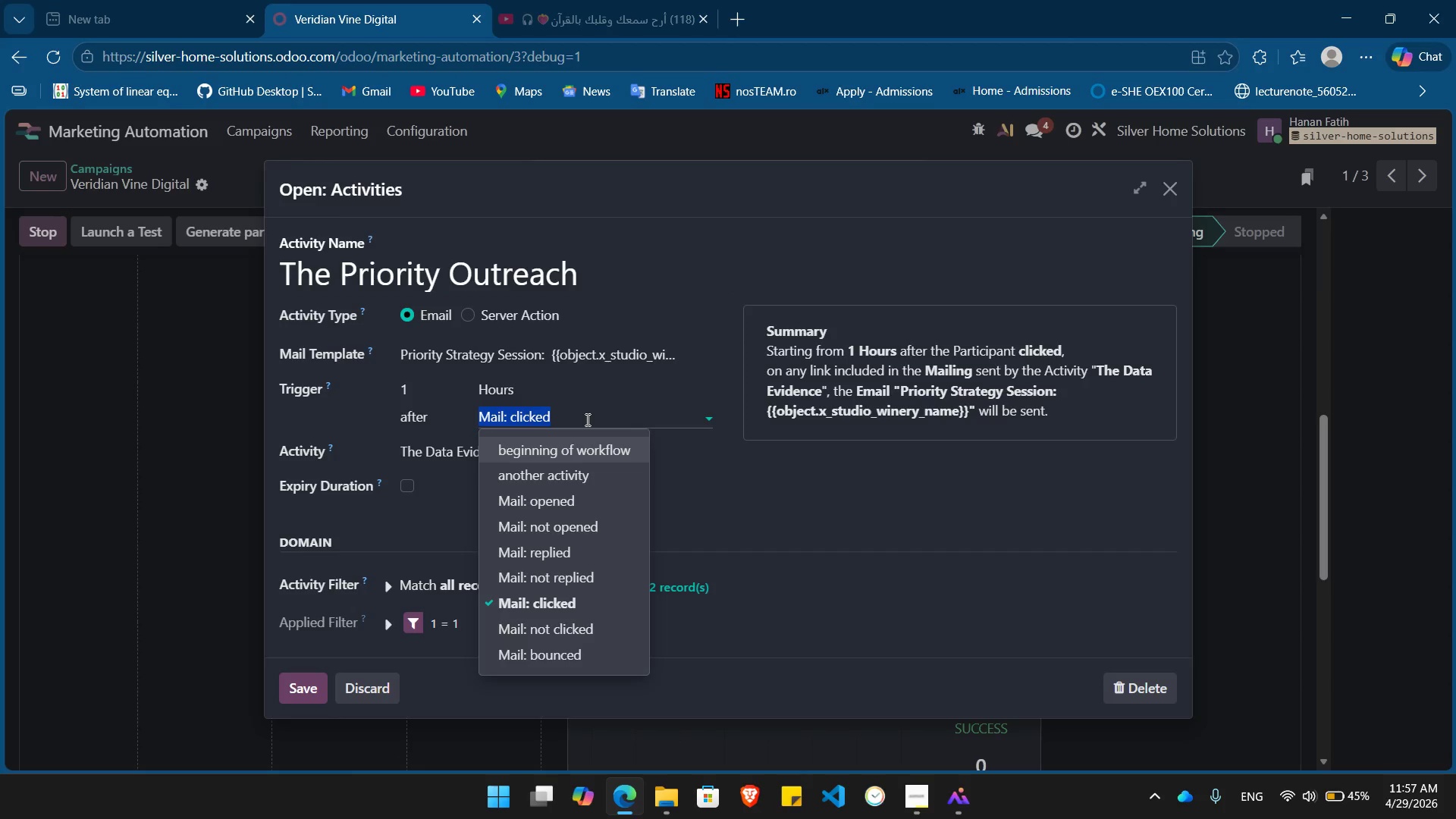 
left_click([586, 419])
 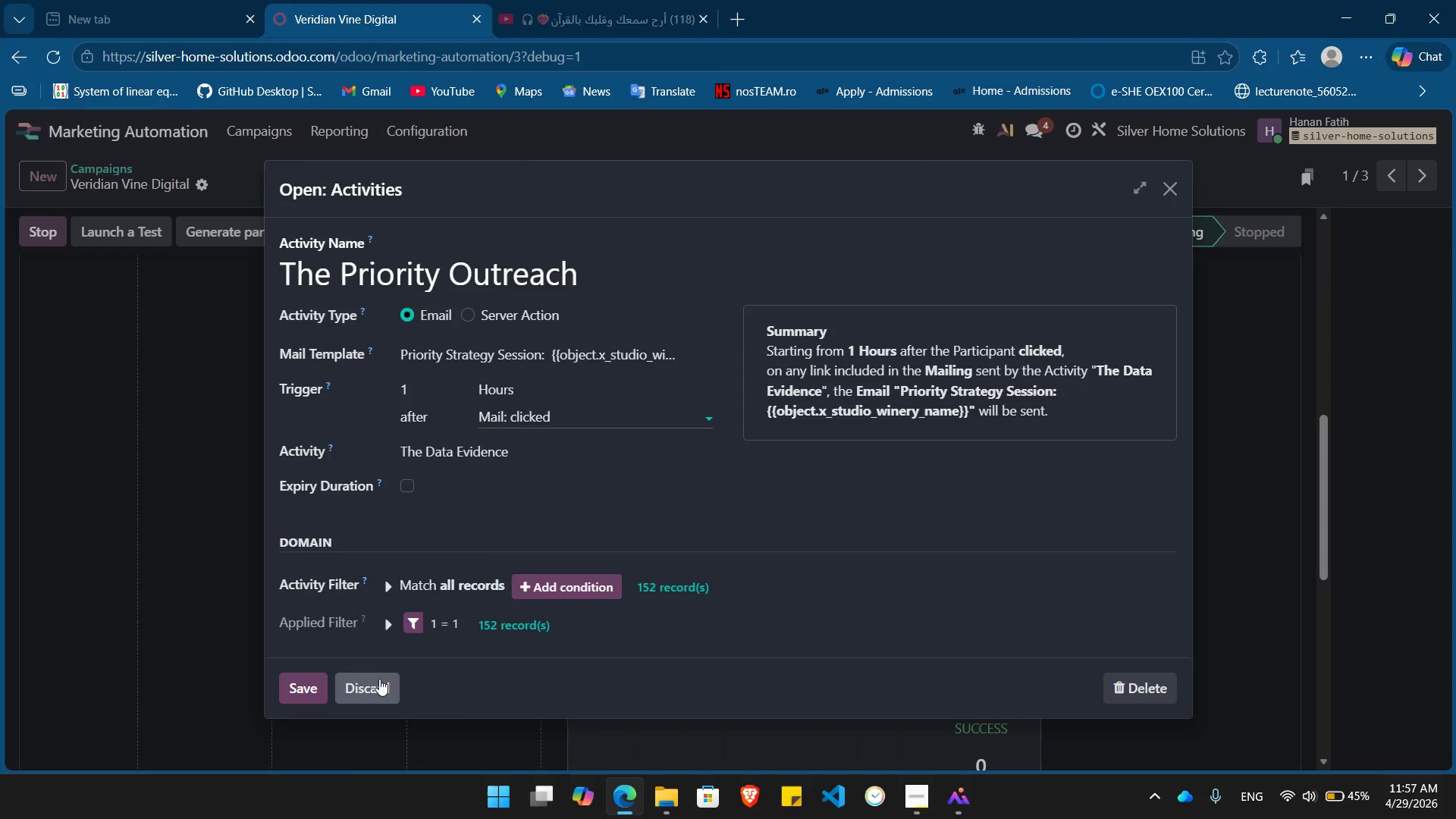 
left_click([377, 686])
 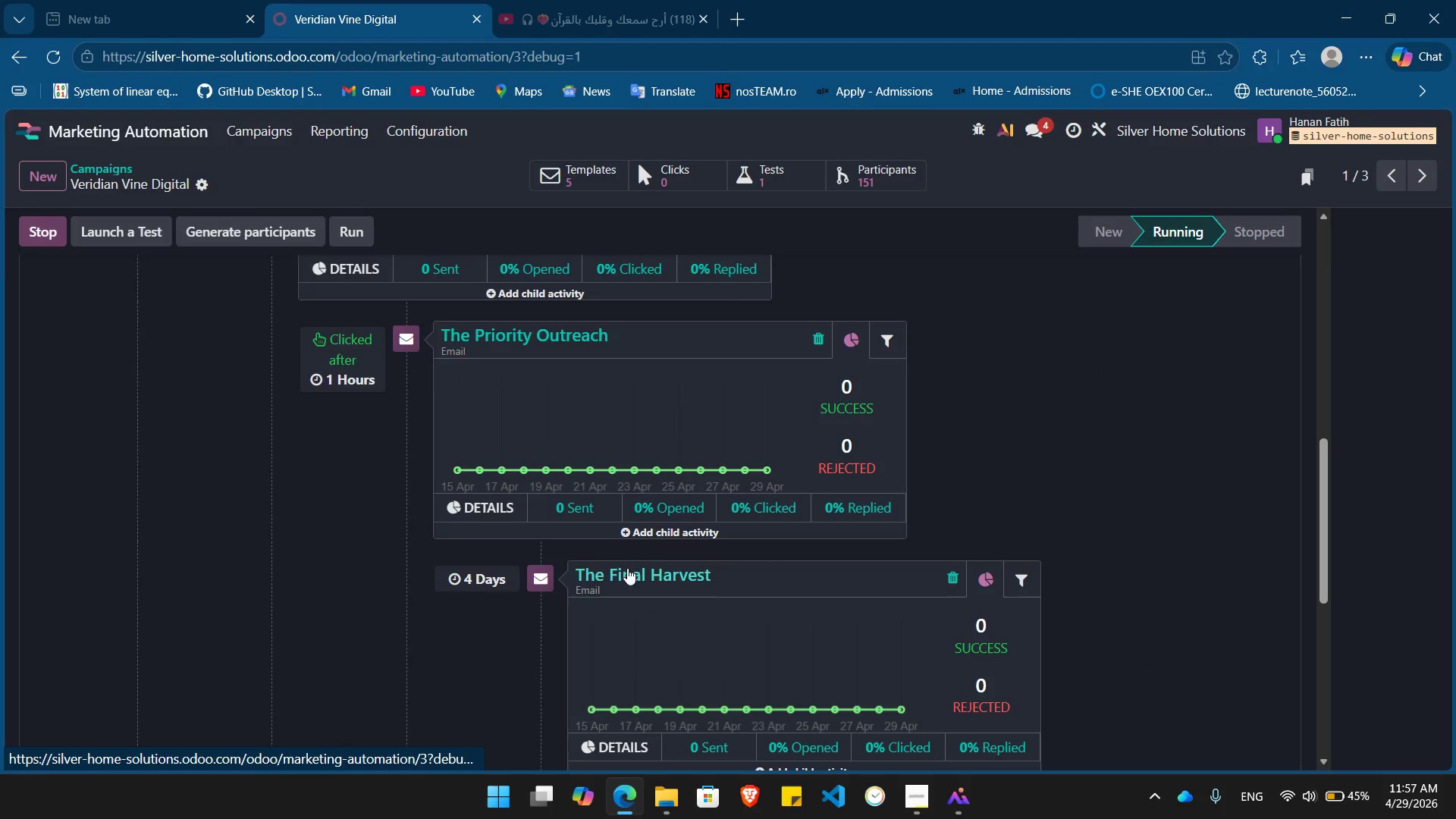 
left_click([642, 570])
 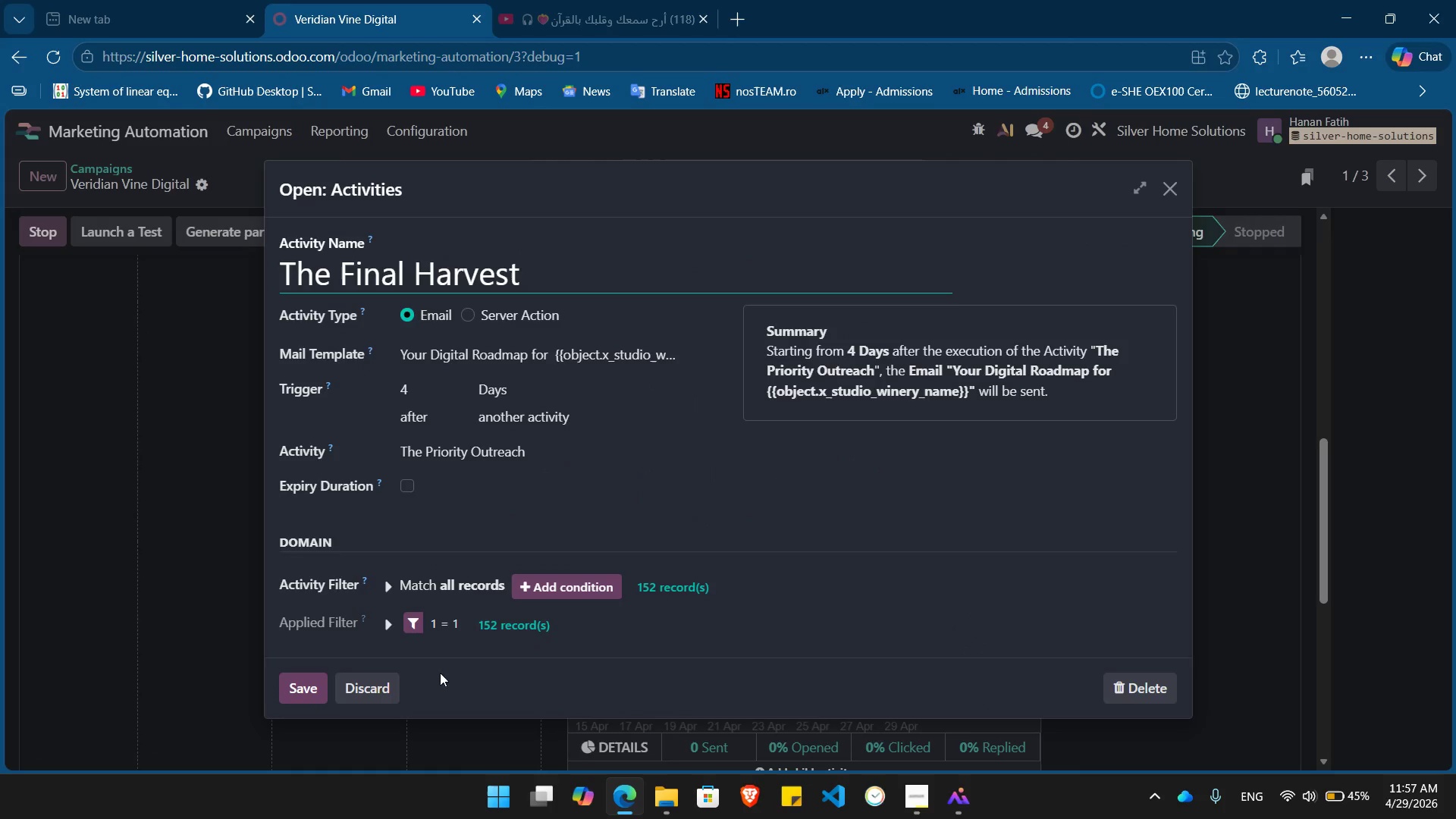 
left_click([373, 689])
 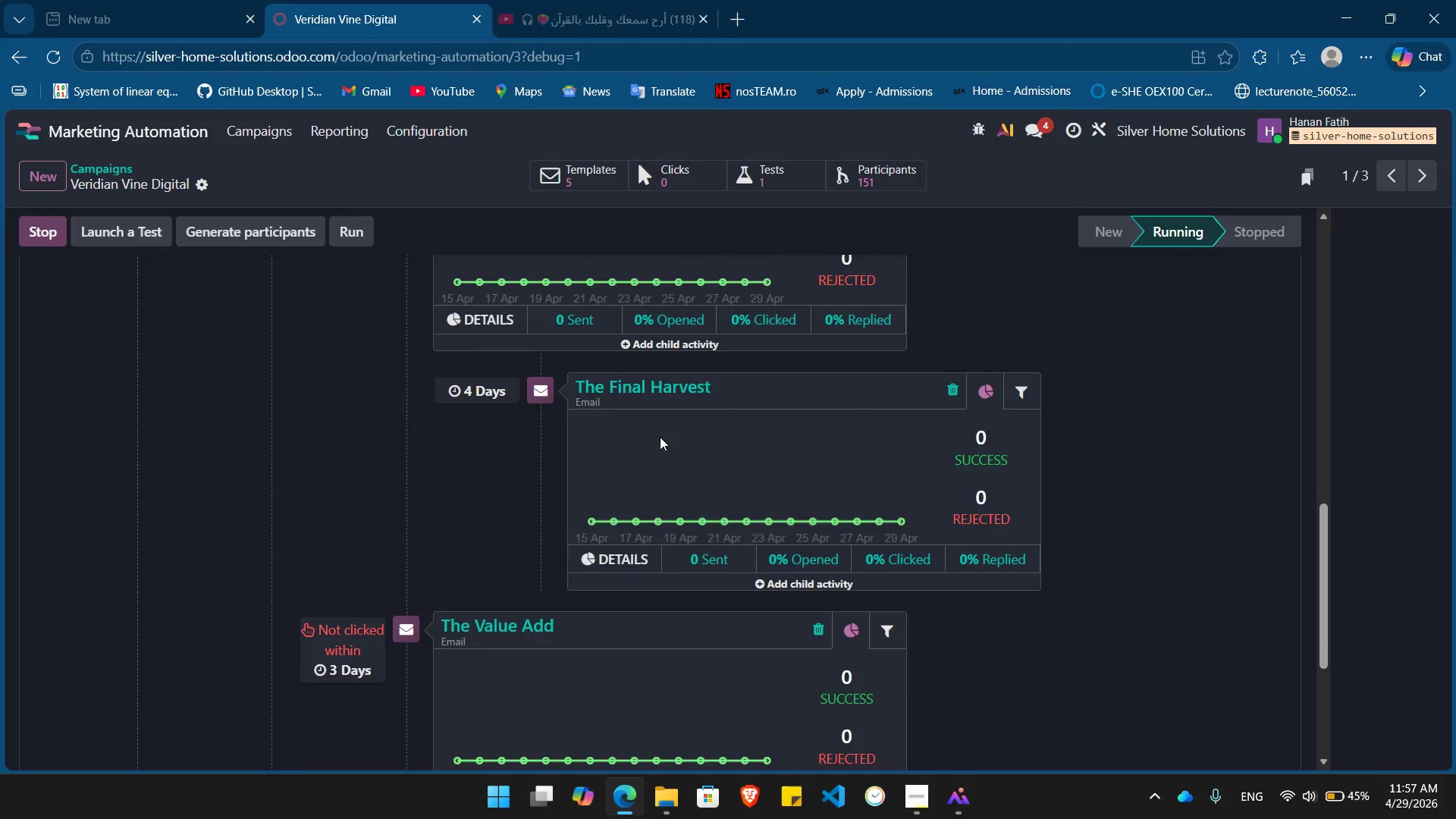 
left_click([504, 436])
 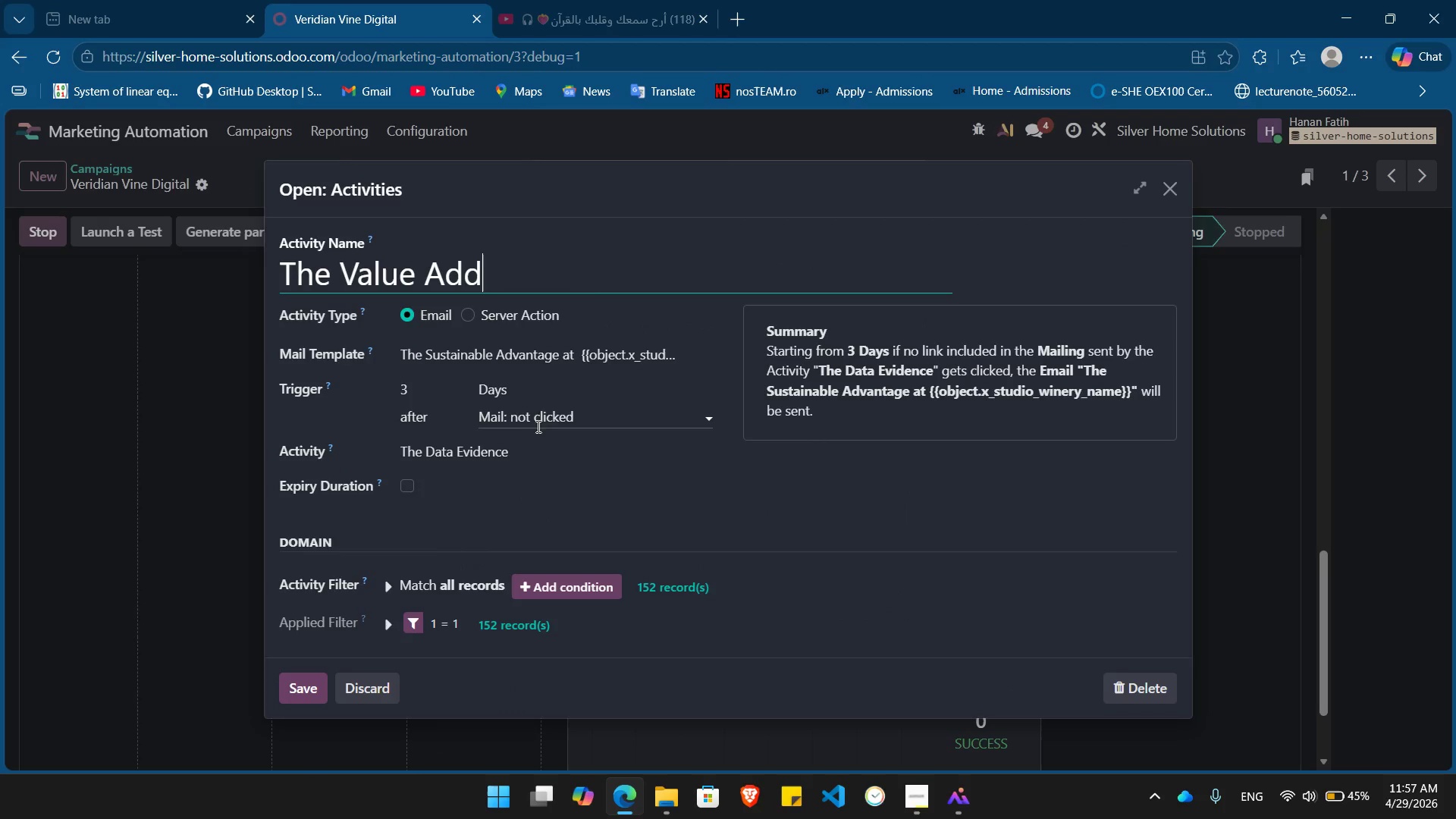 
left_click([557, 425])
 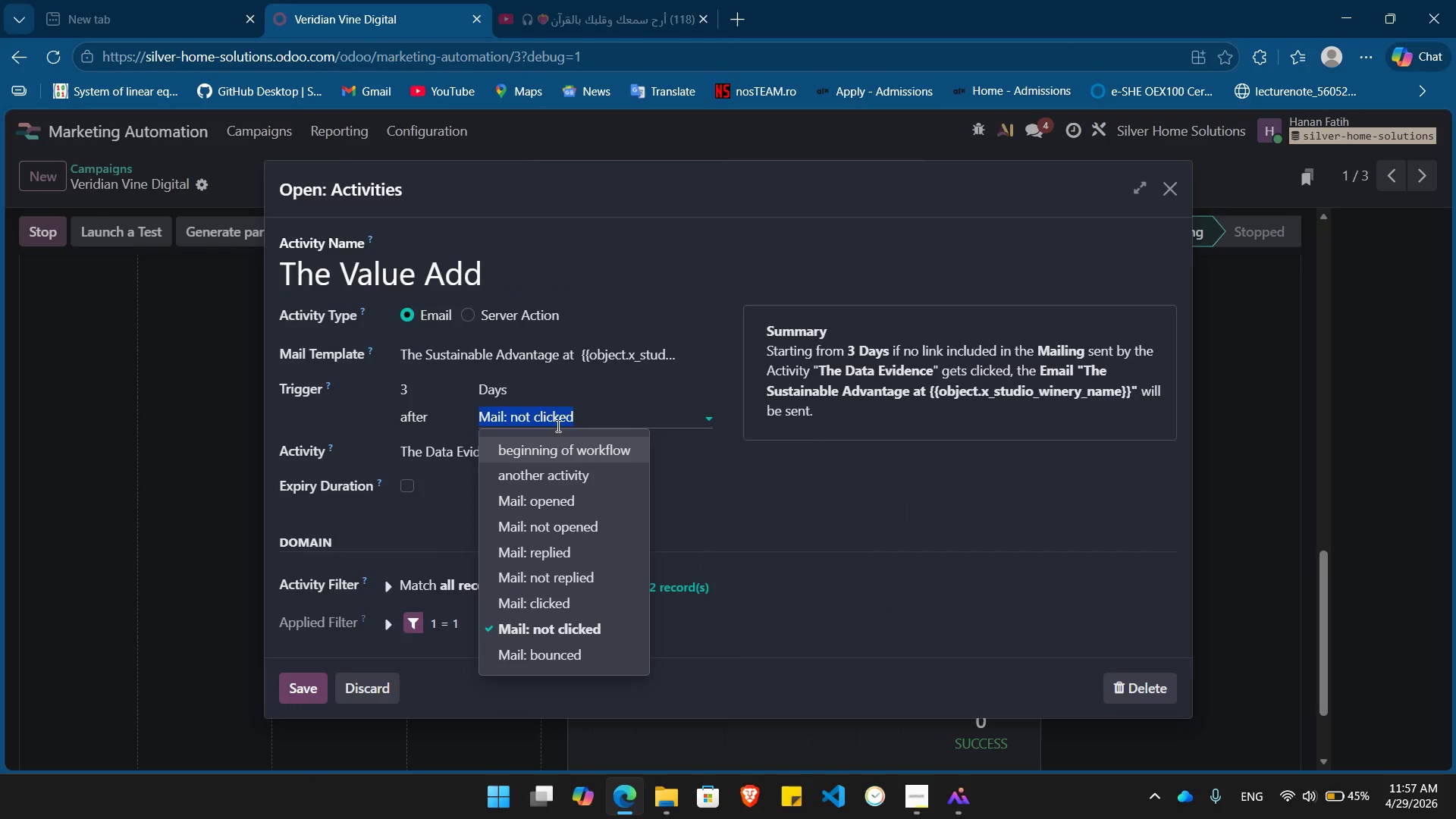 
left_click([557, 425])
 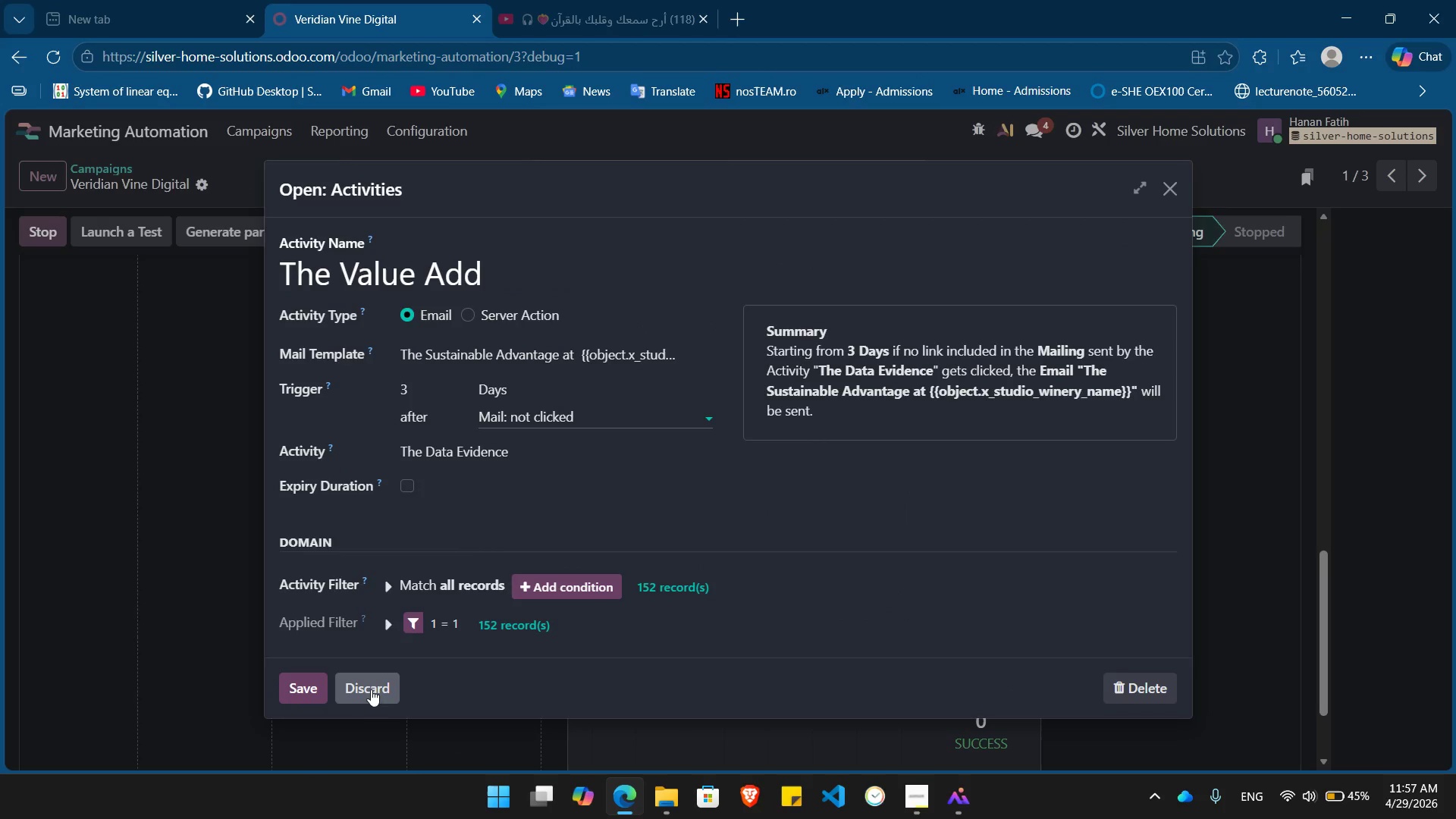 
left_click([372, 688])
 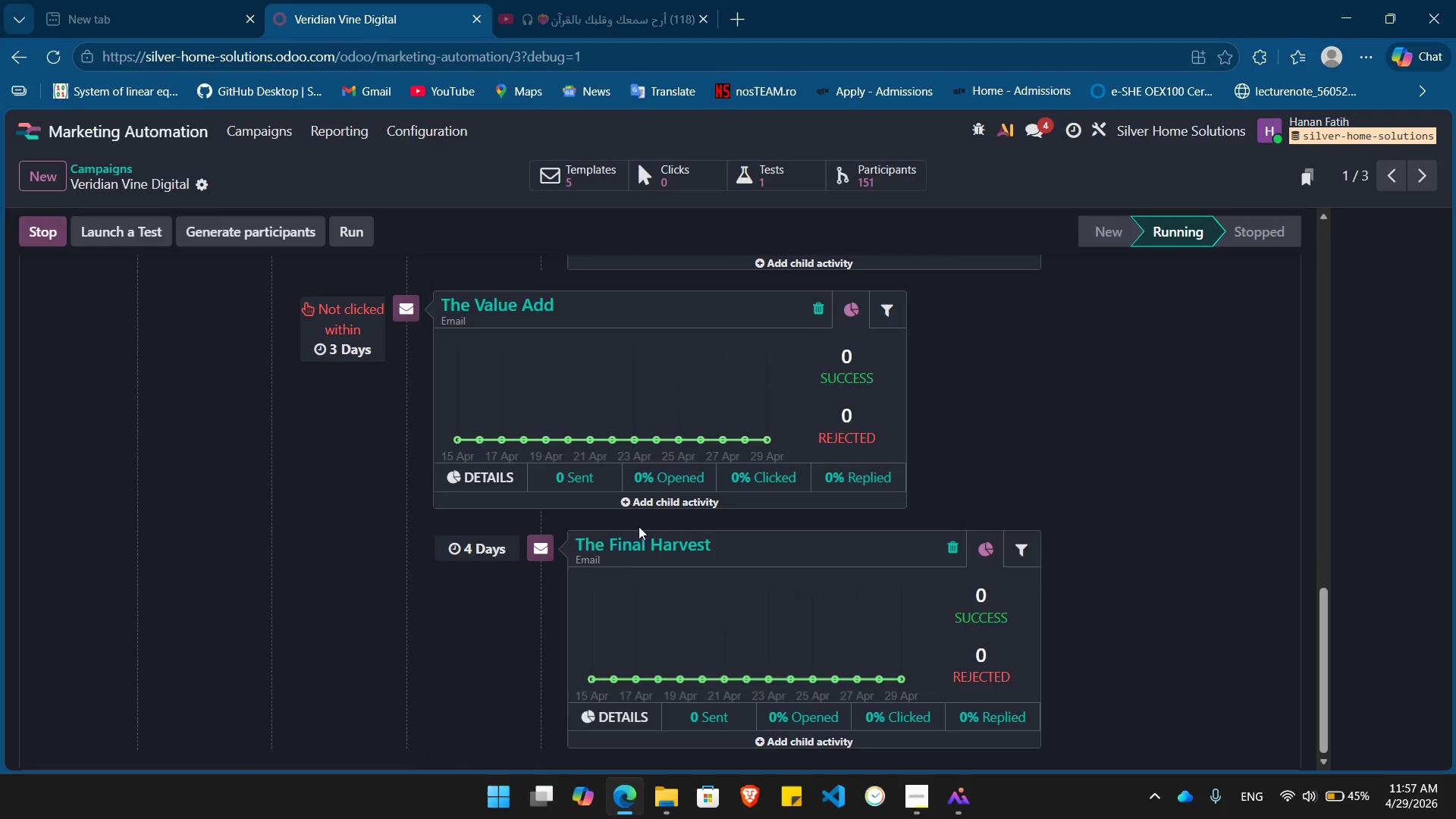 
left_click([644, 548])
 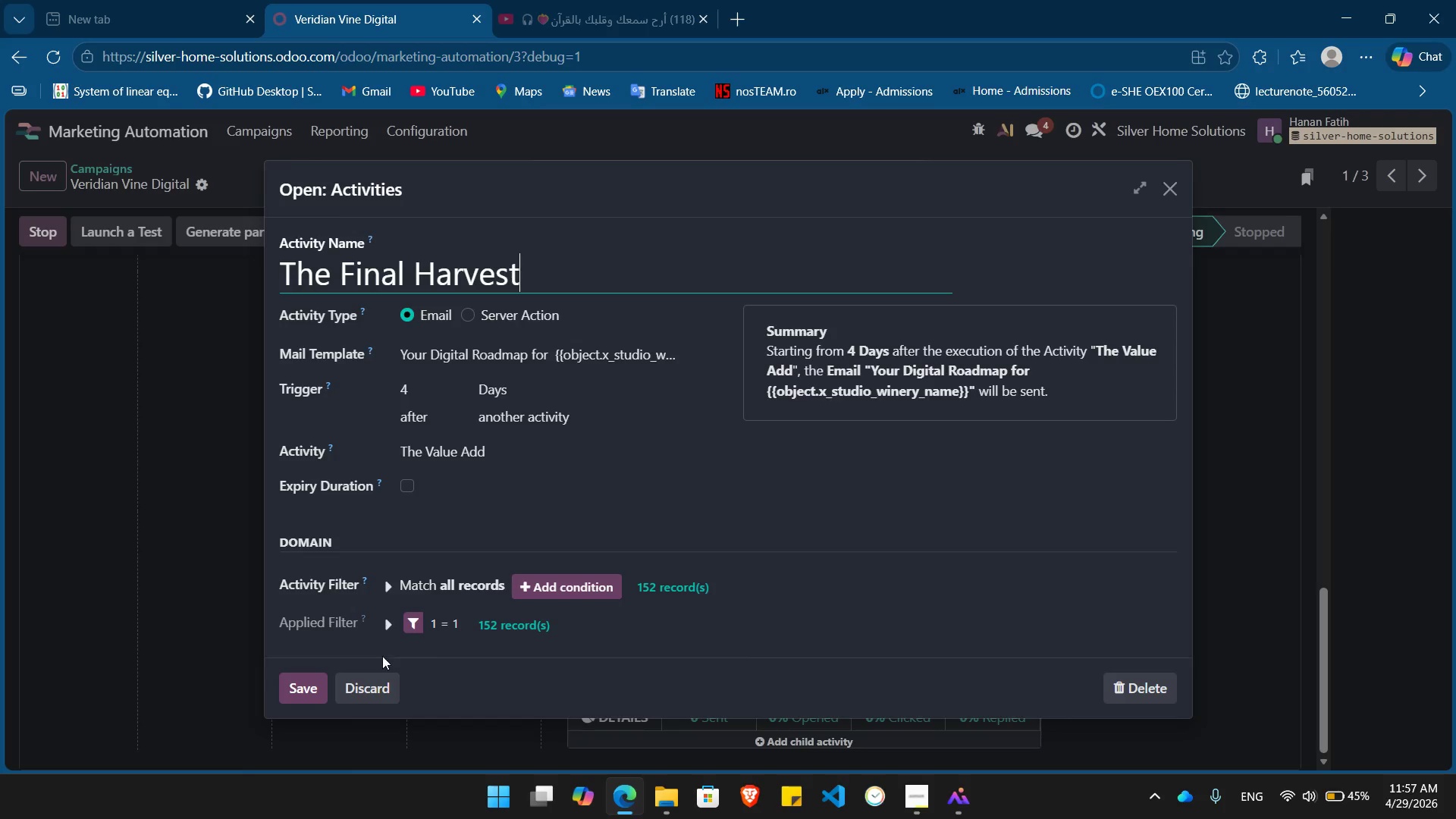 
left_click([366, 686])
 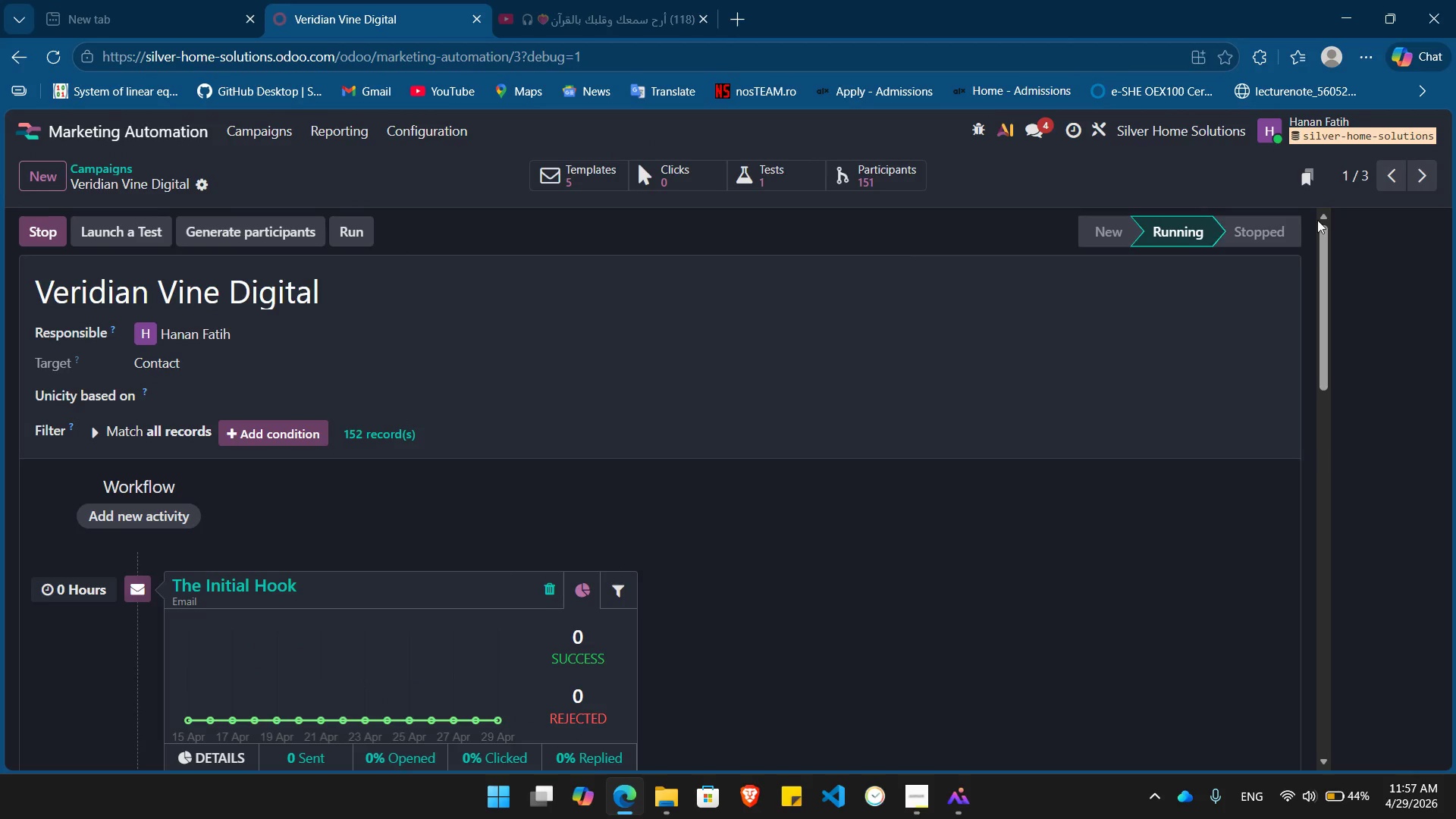 
wait(7.22)
 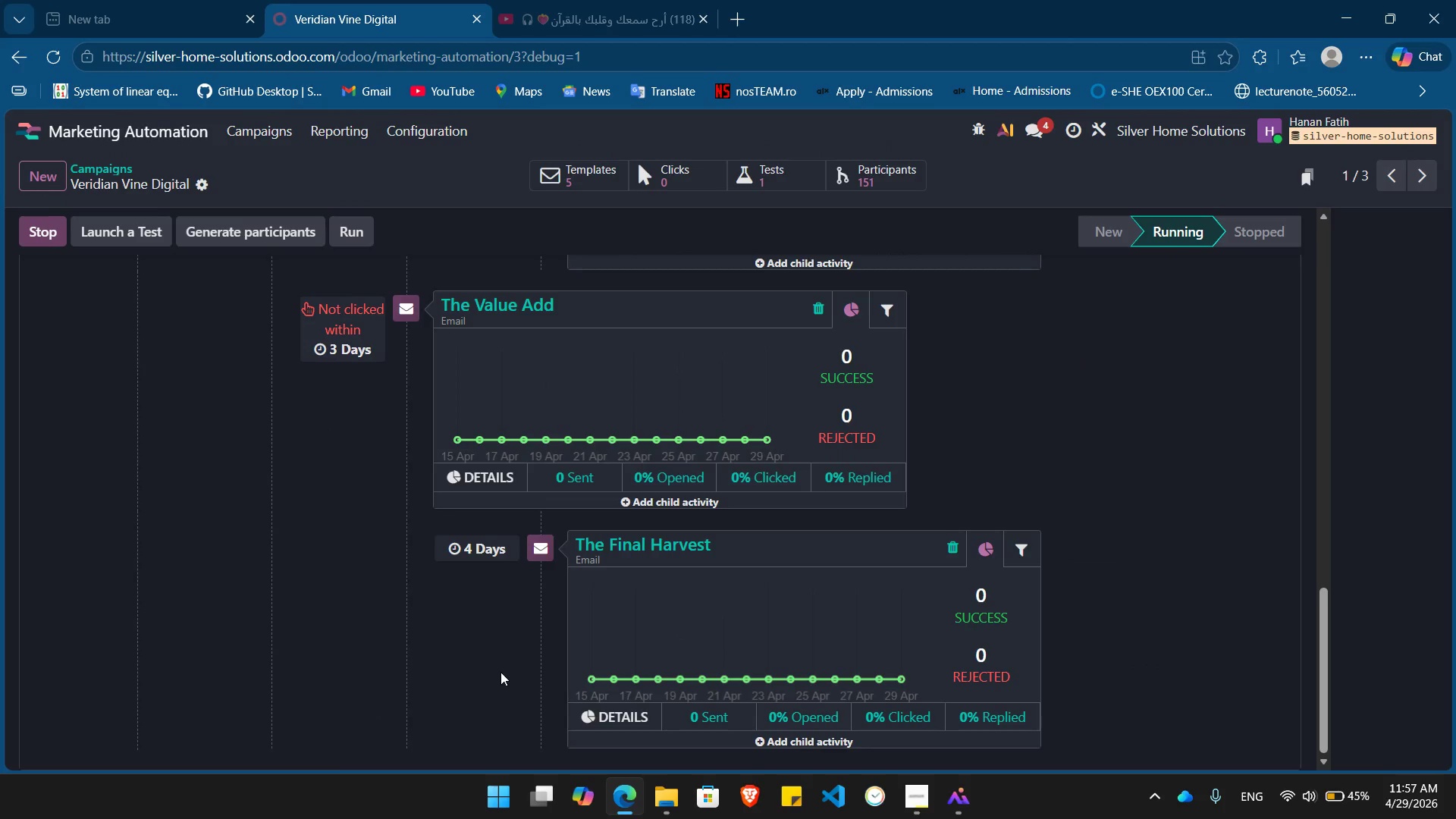 
left_click([1241, 108])
 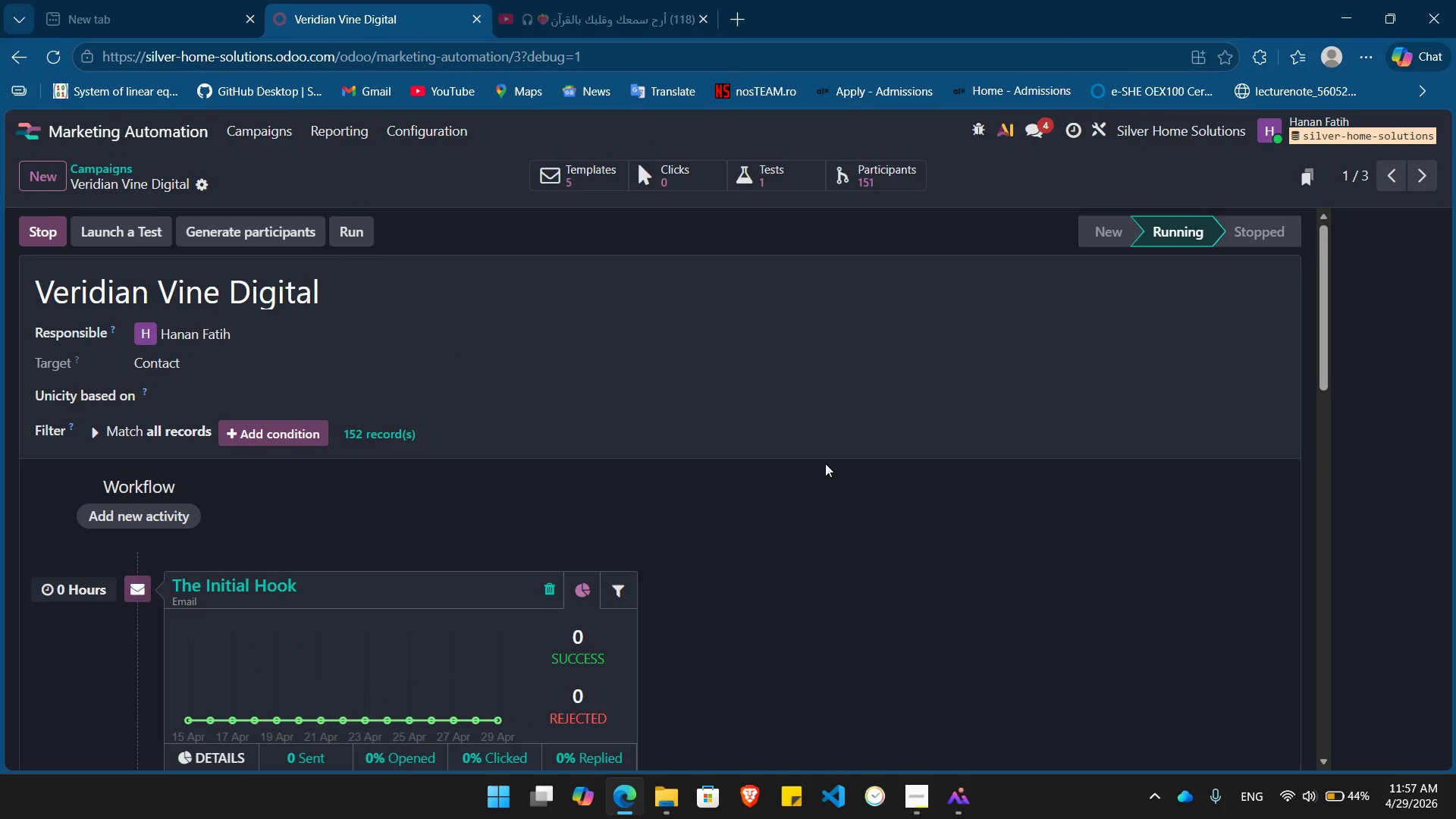 
key(Alt+Tab)